 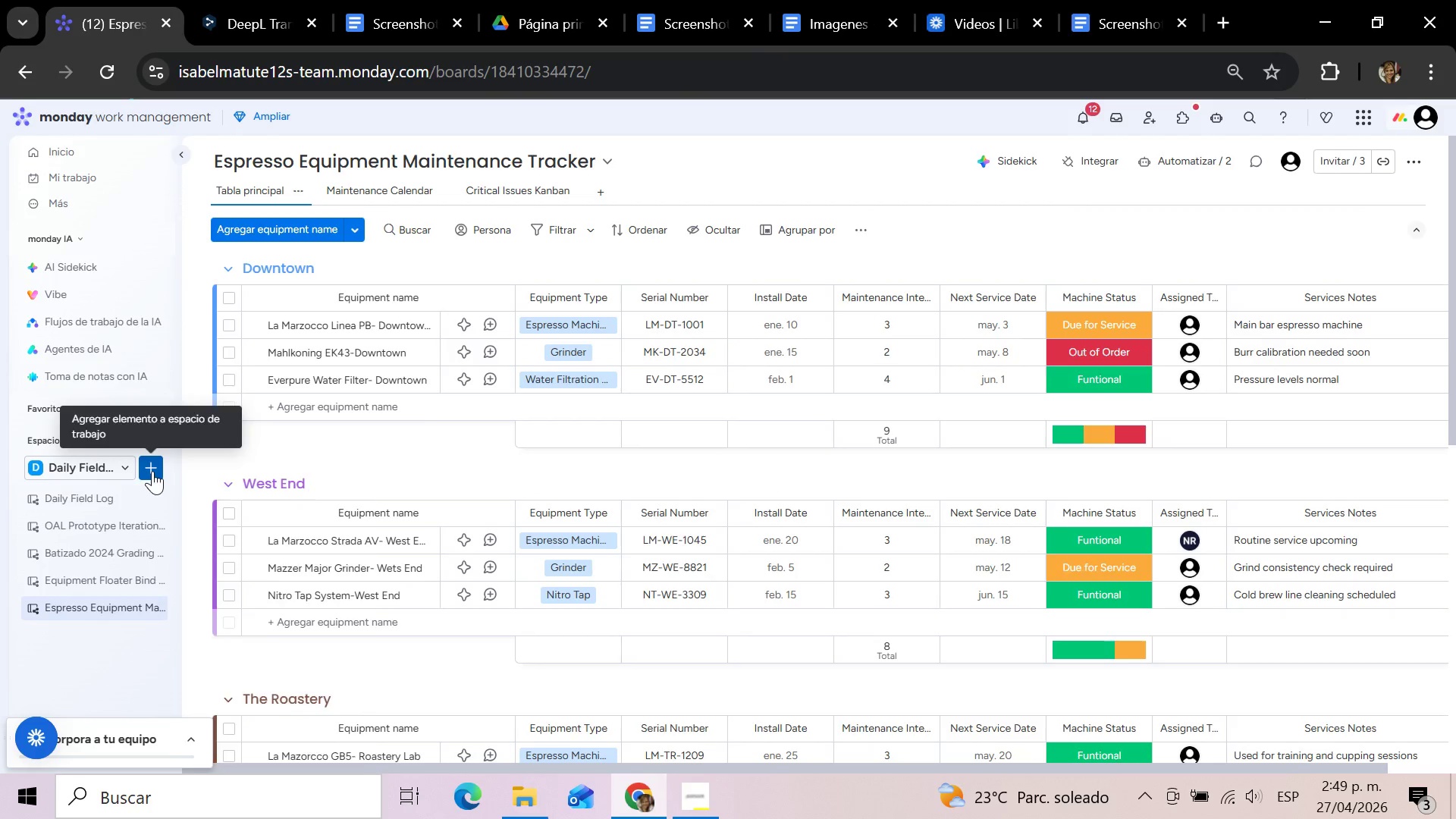 
left_click([403, 567])
 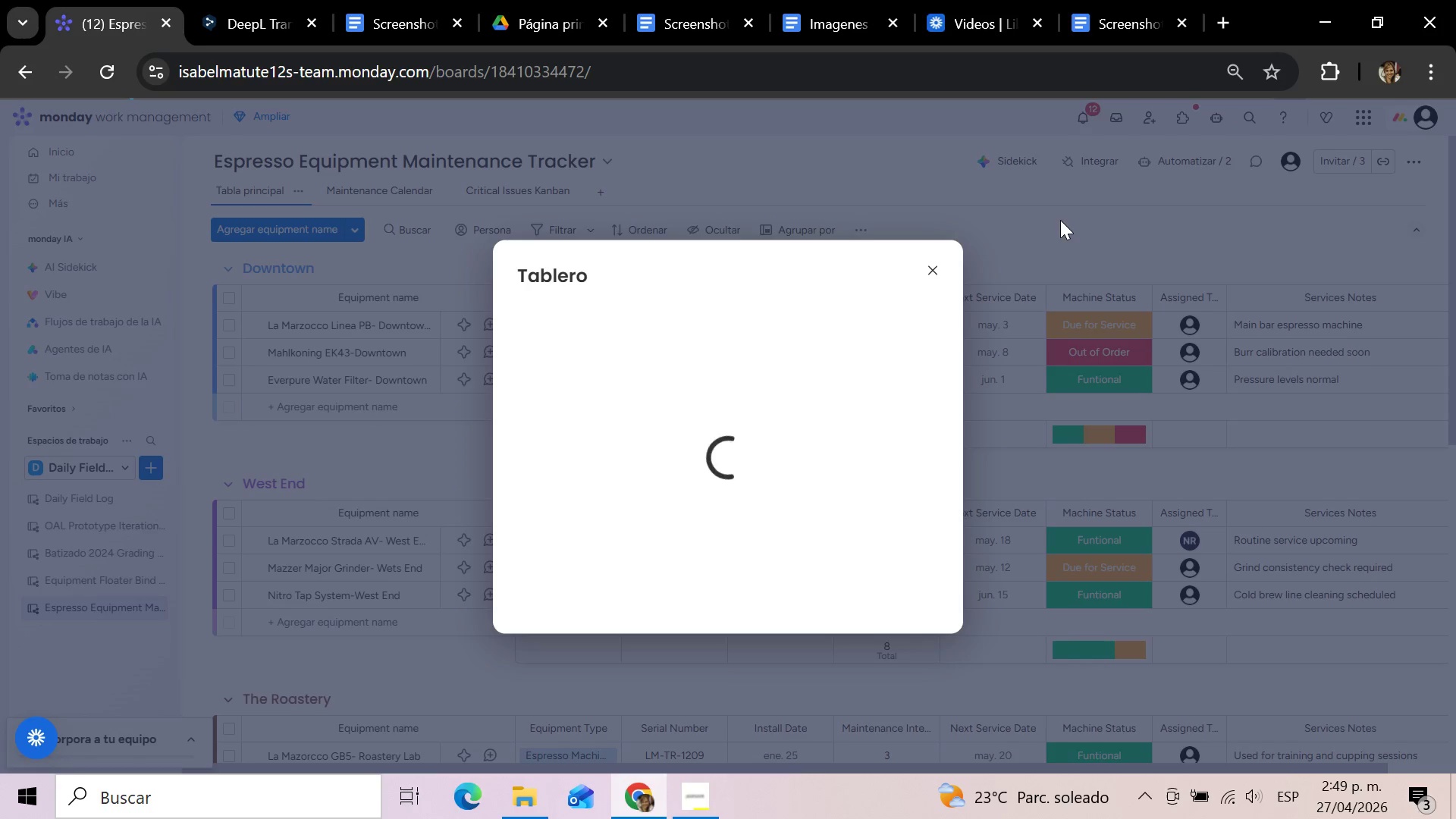 
left_click([893, 530])
 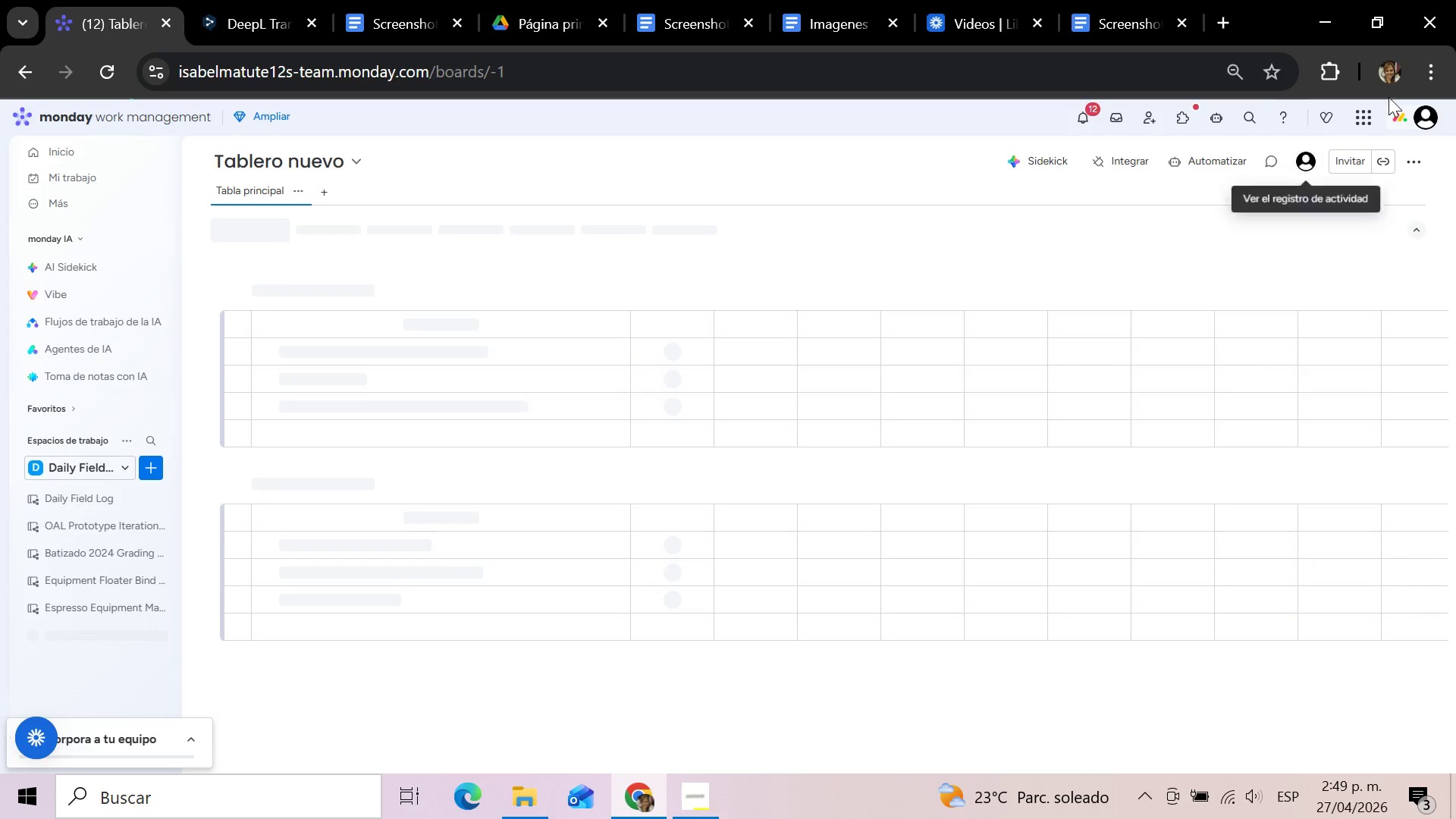 
left_click([1433, 70])
 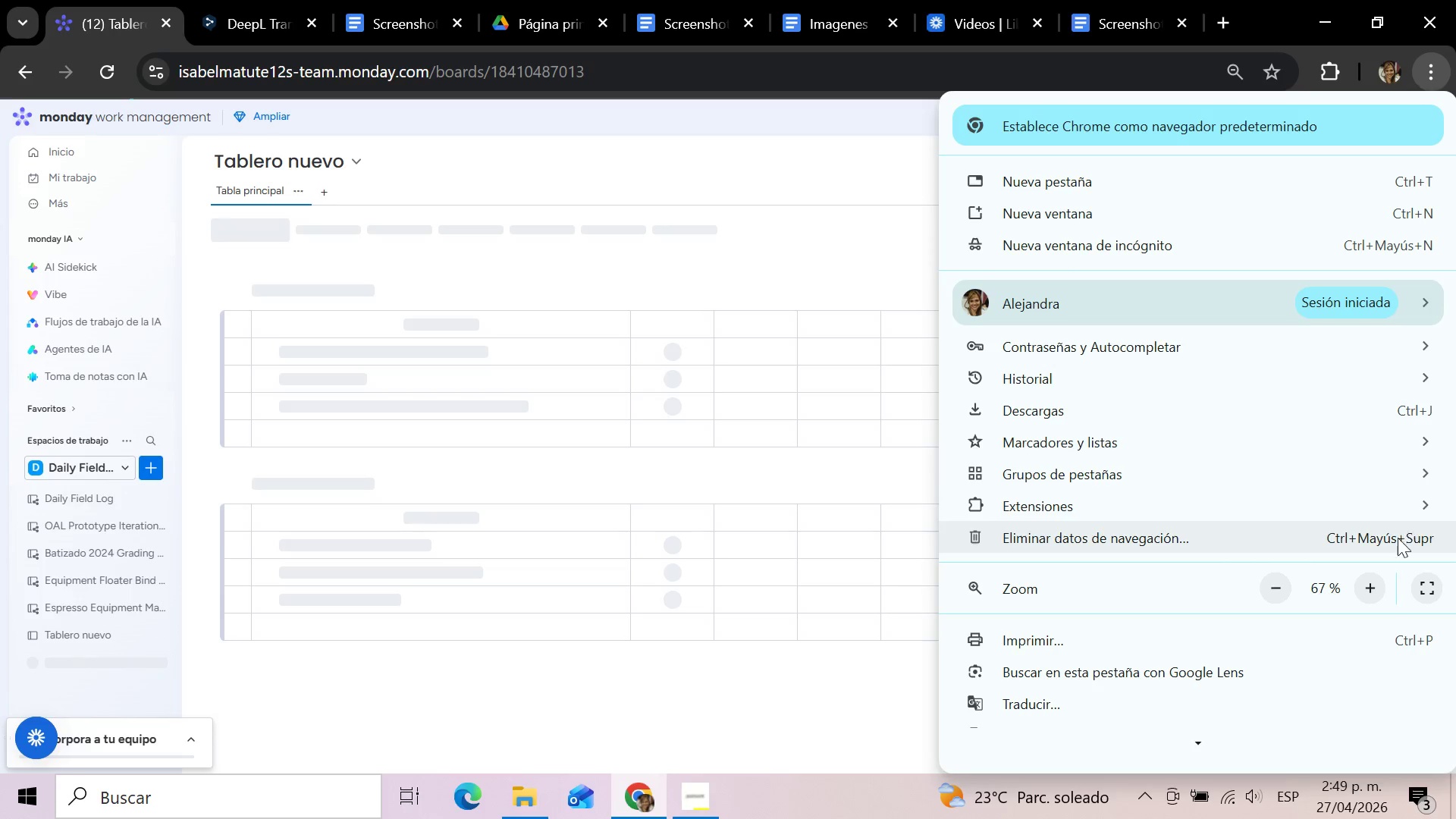 
left_click([1370, 583])
 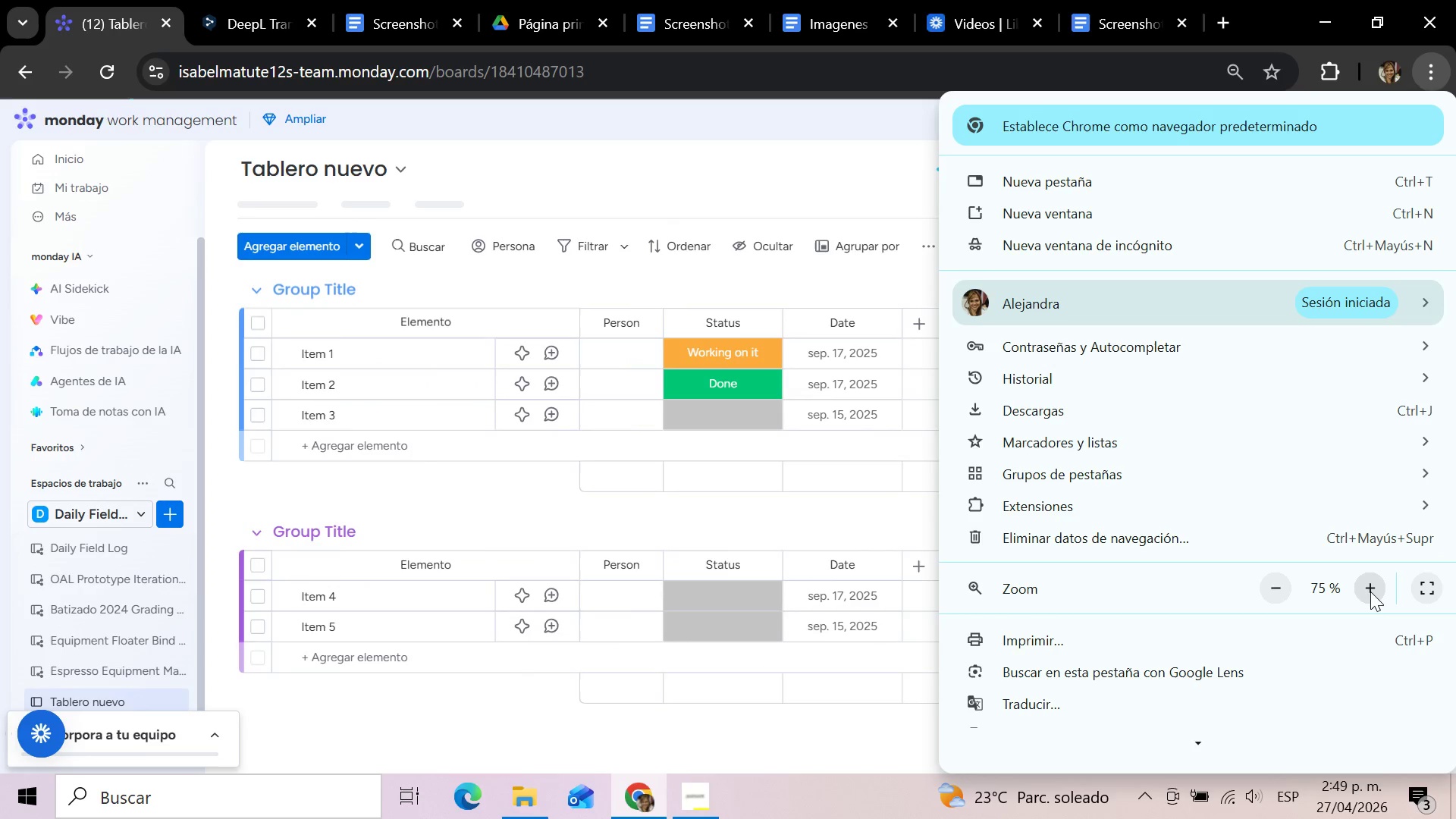 
left_click([1372, 592])
 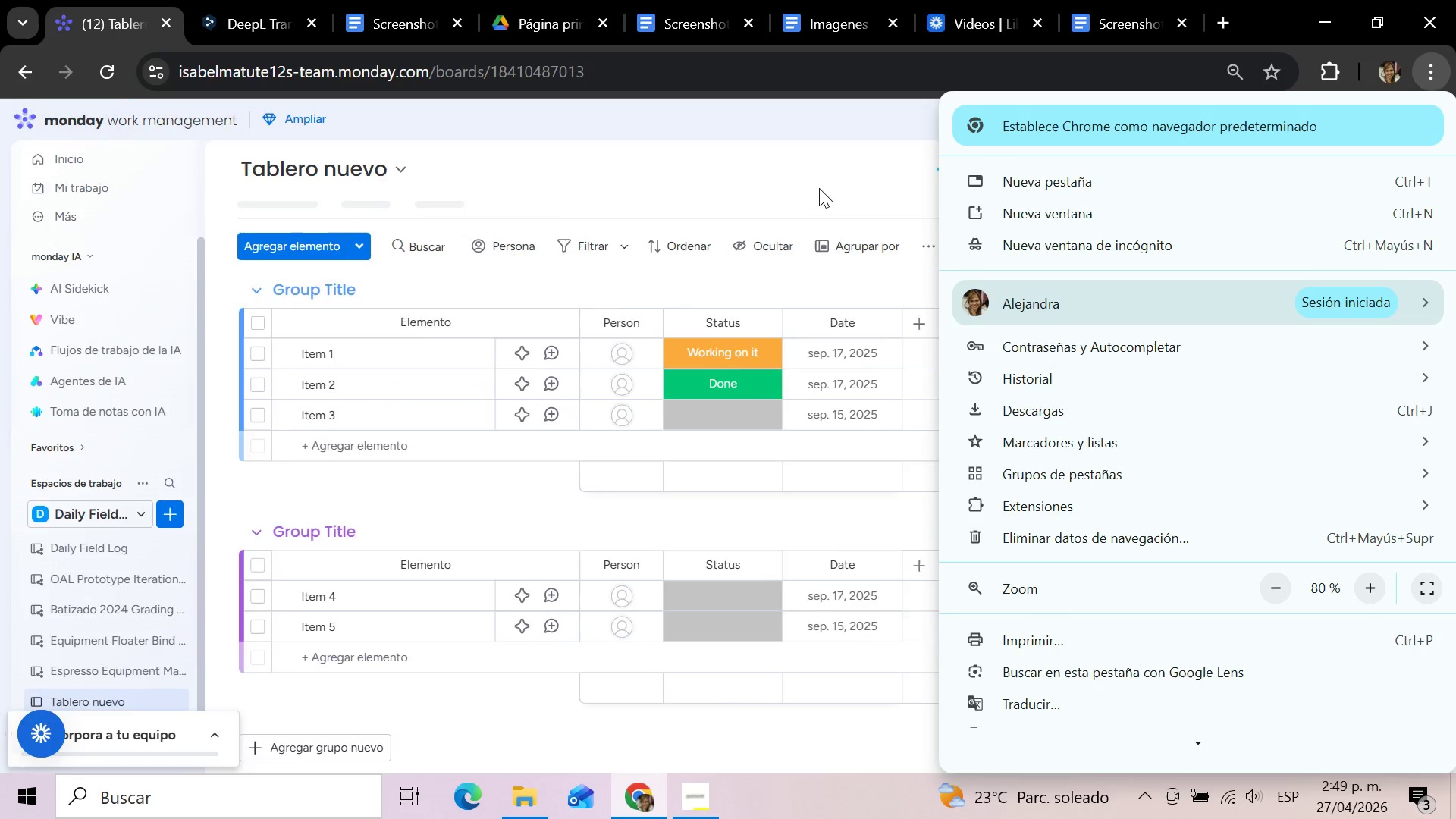 
left_click([819, 188])
 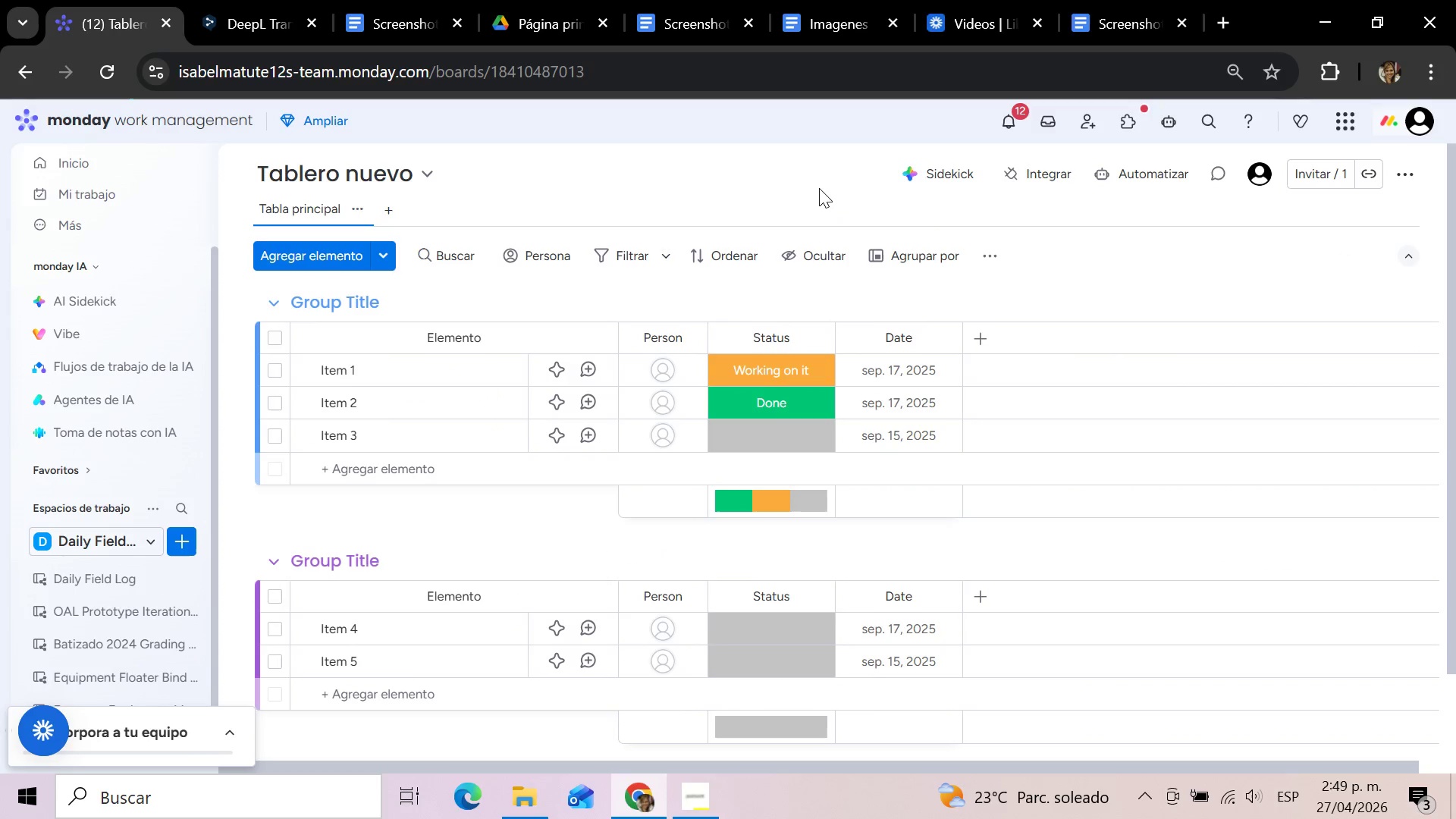 
wait(8.33)
 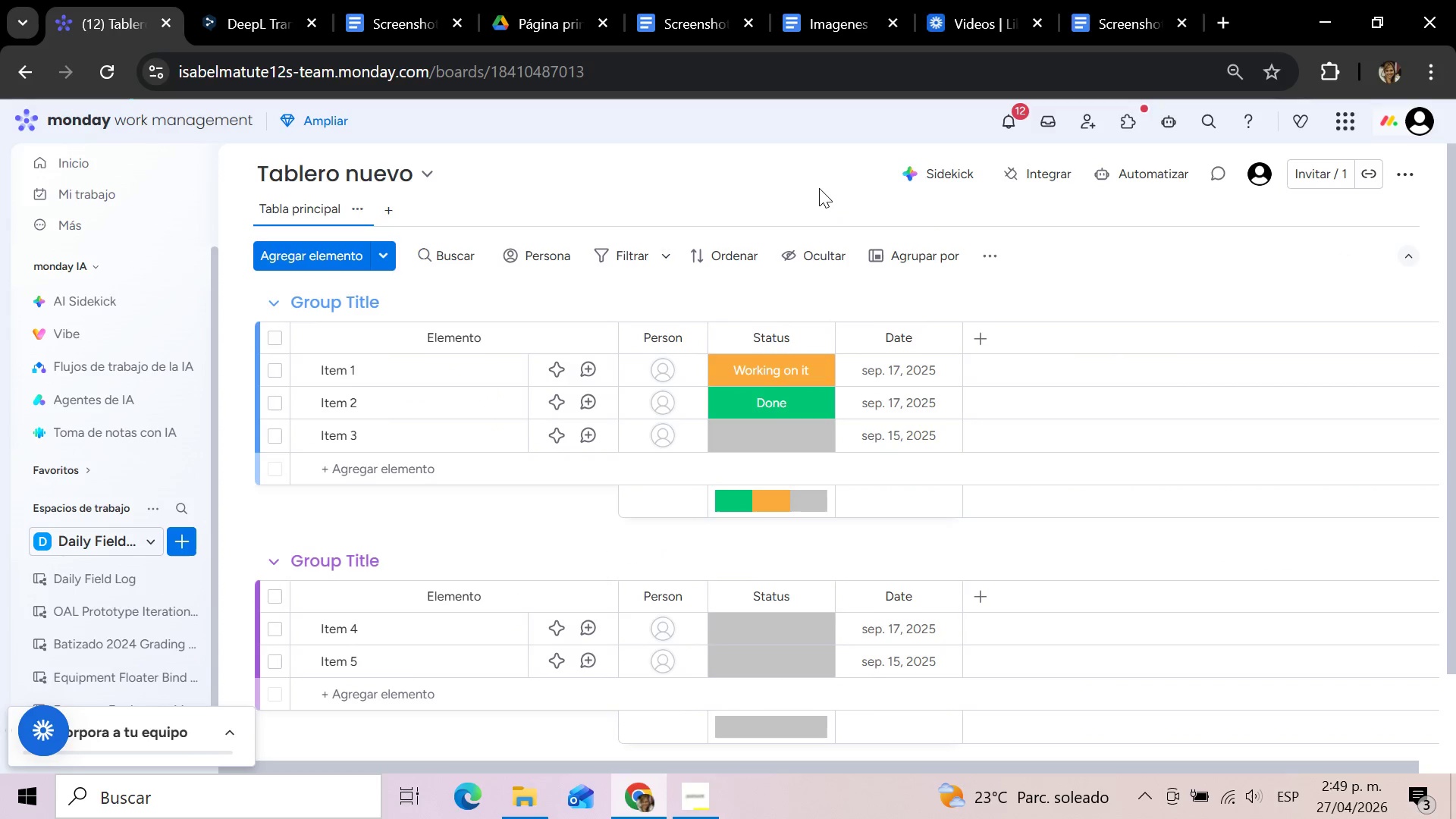 
left_click([354, 174])
 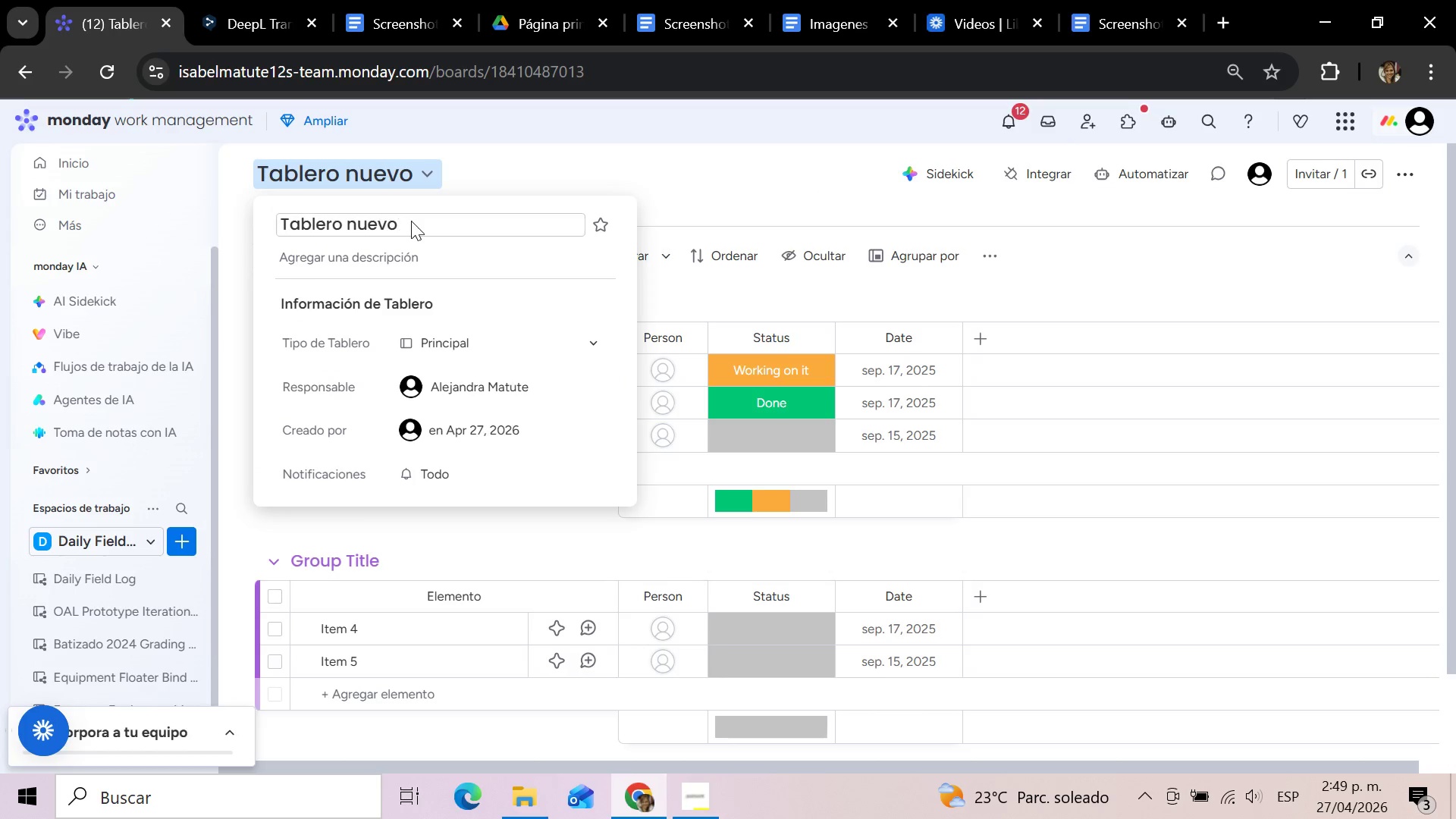 
left_click([411, 224])
 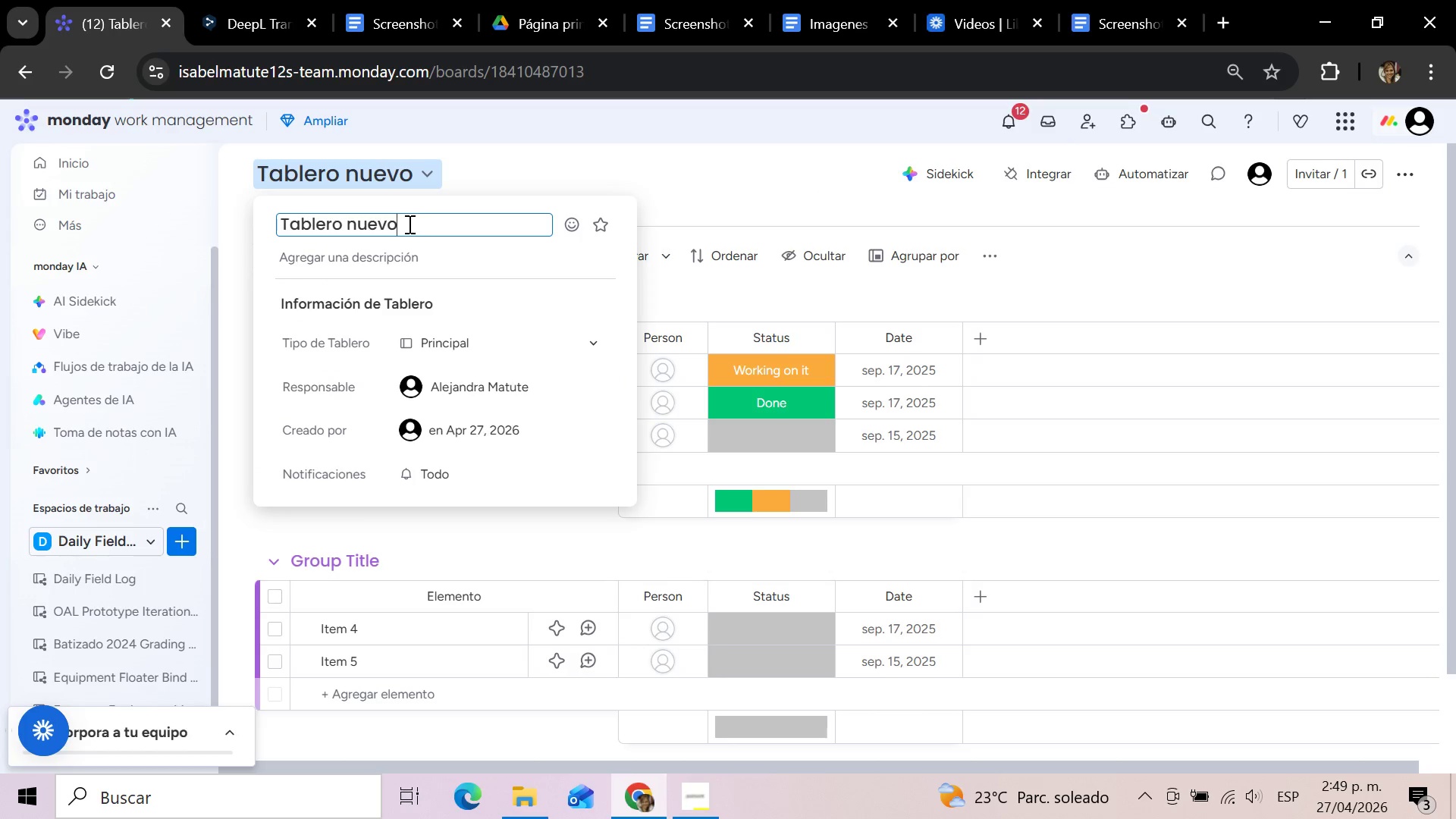 
left_click_drag(start_coordinate=[403, 224], to_coordinate=[281, 228])
 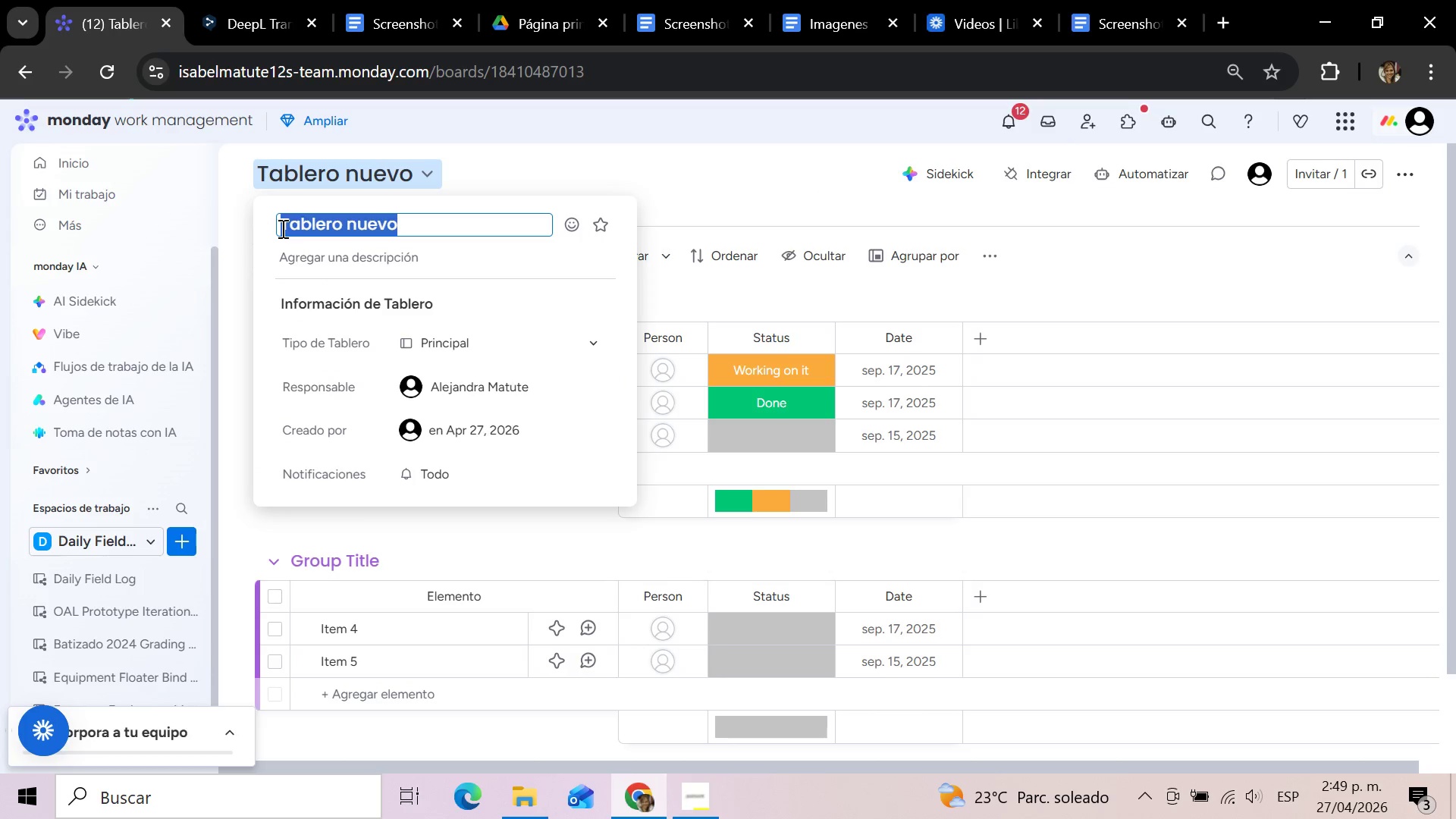 
type(New Patient O)
key(Backspace)
type(Pipeline)
 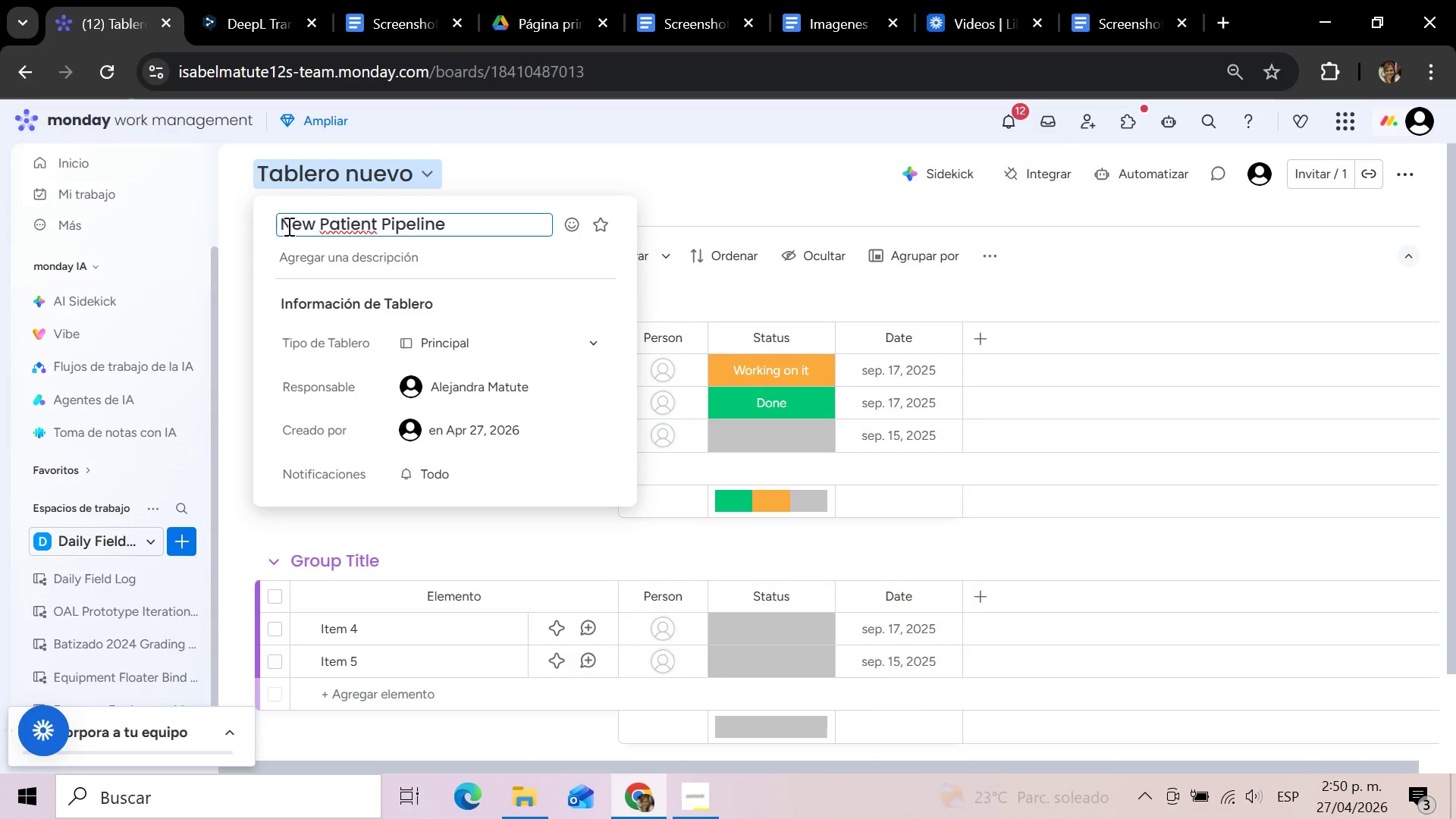 
left_click([678, 209])
 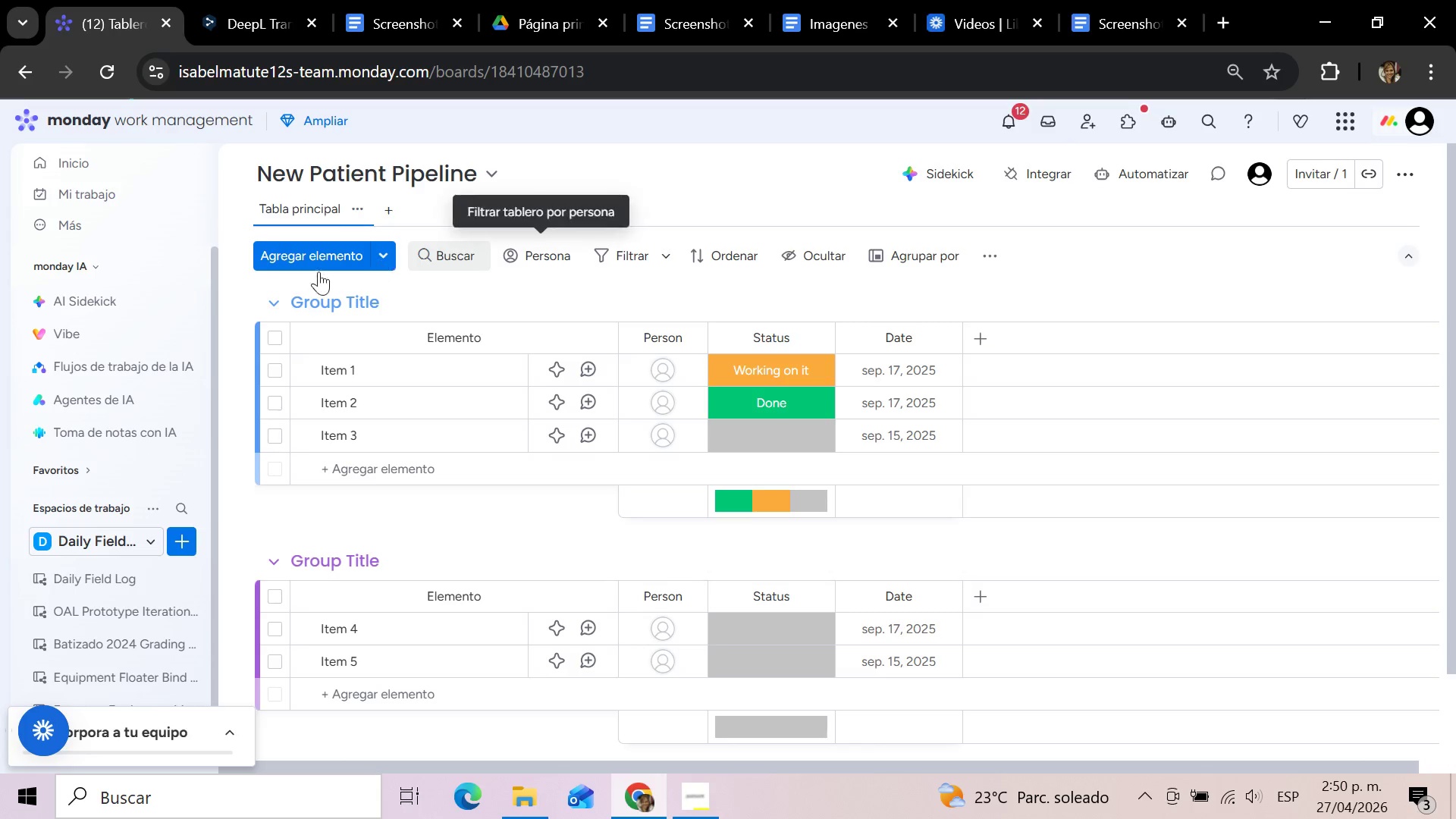 
wait(13.5)
 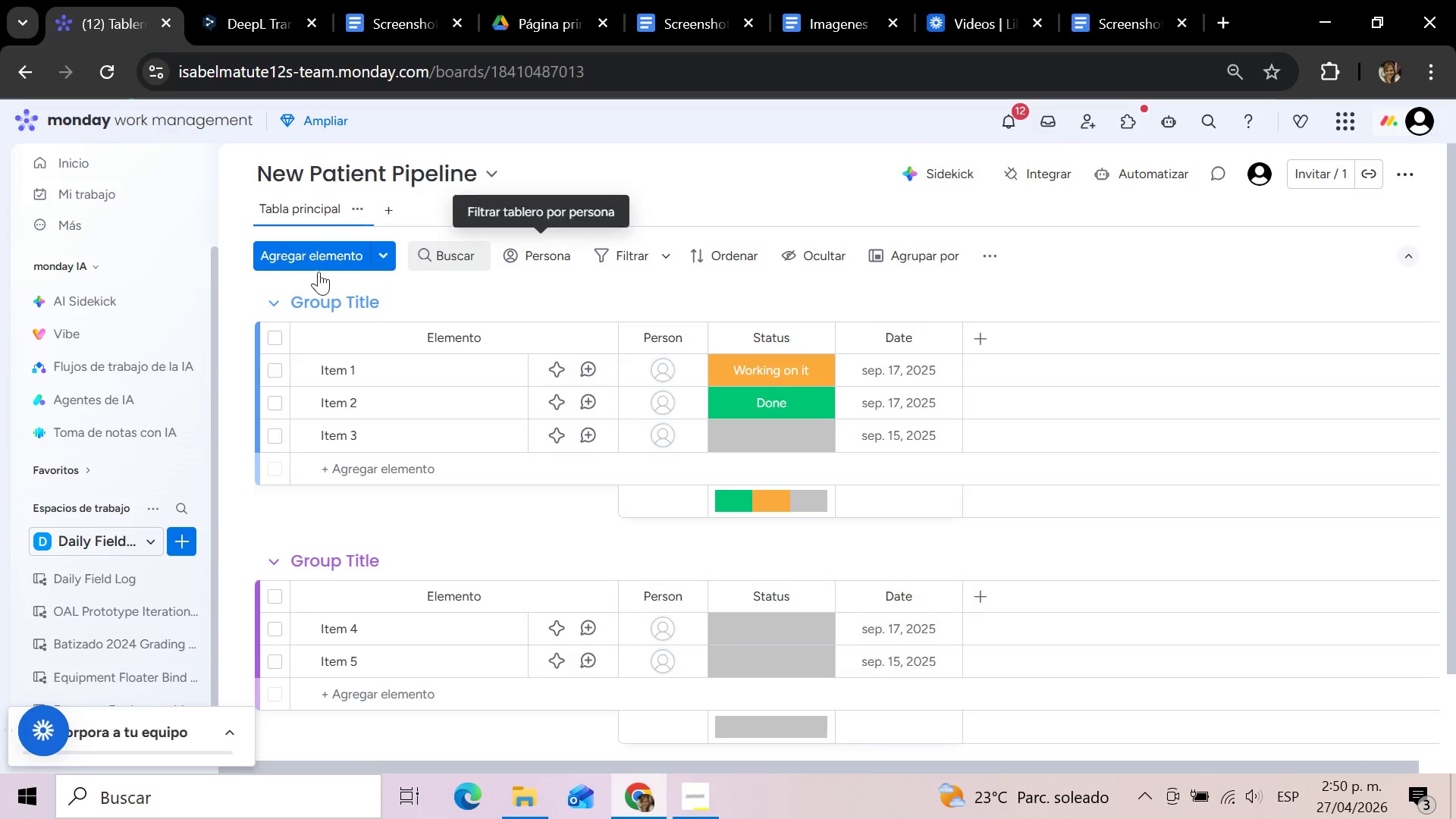 
left_click([375, 304])
 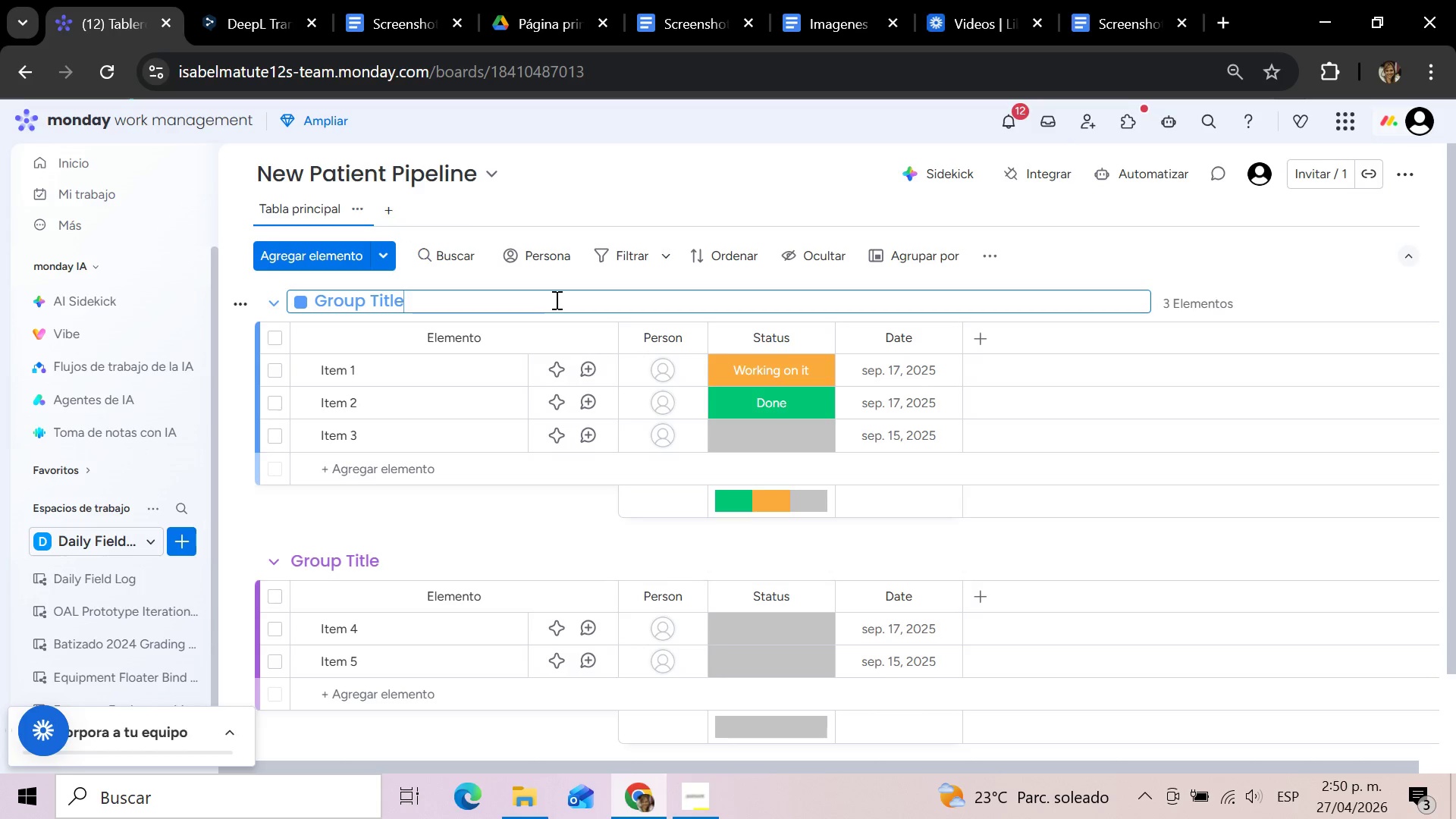 
hold_key(key=Backspace, duration=1.19)
 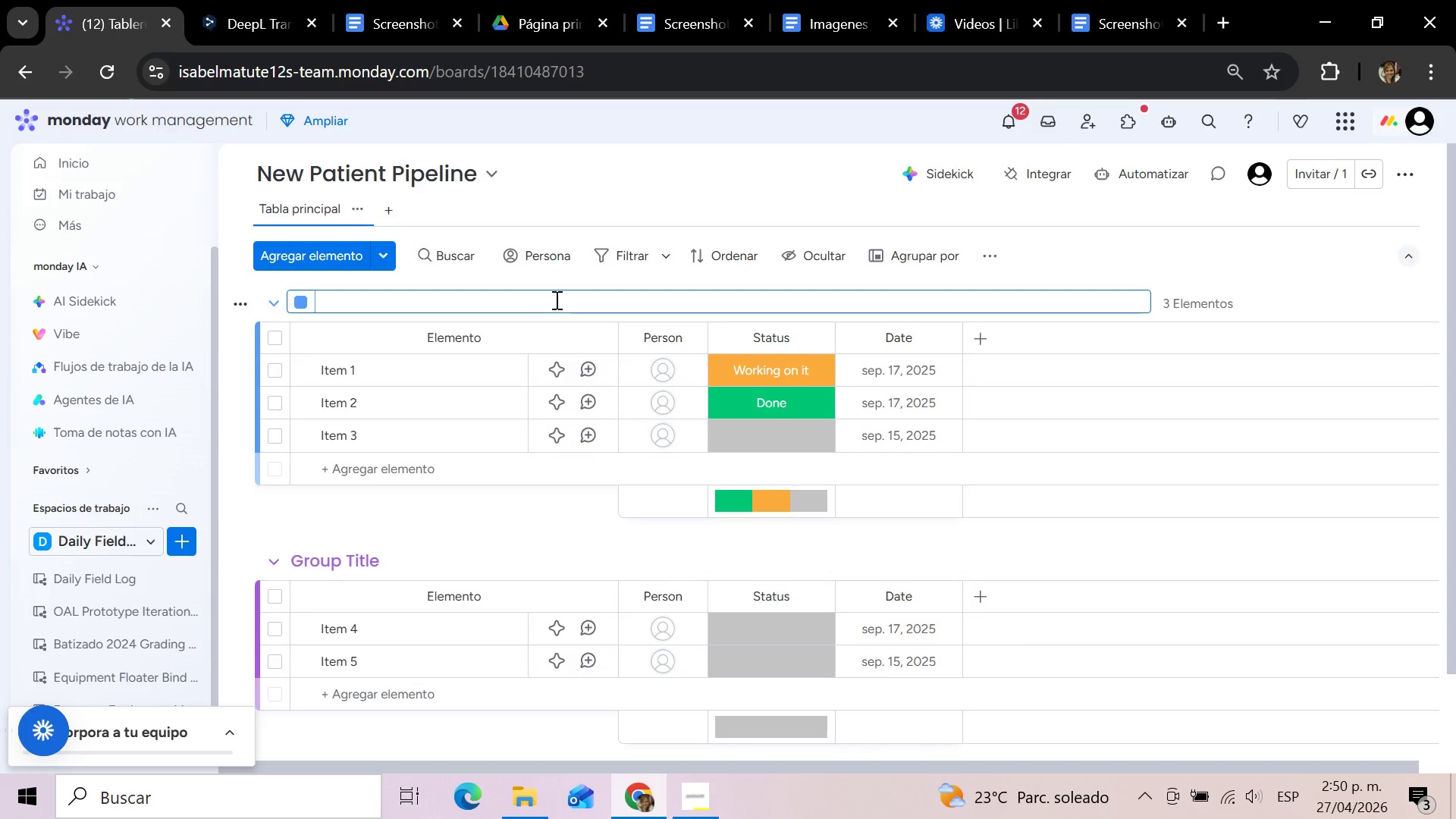 
type(Initial Inquiries)
 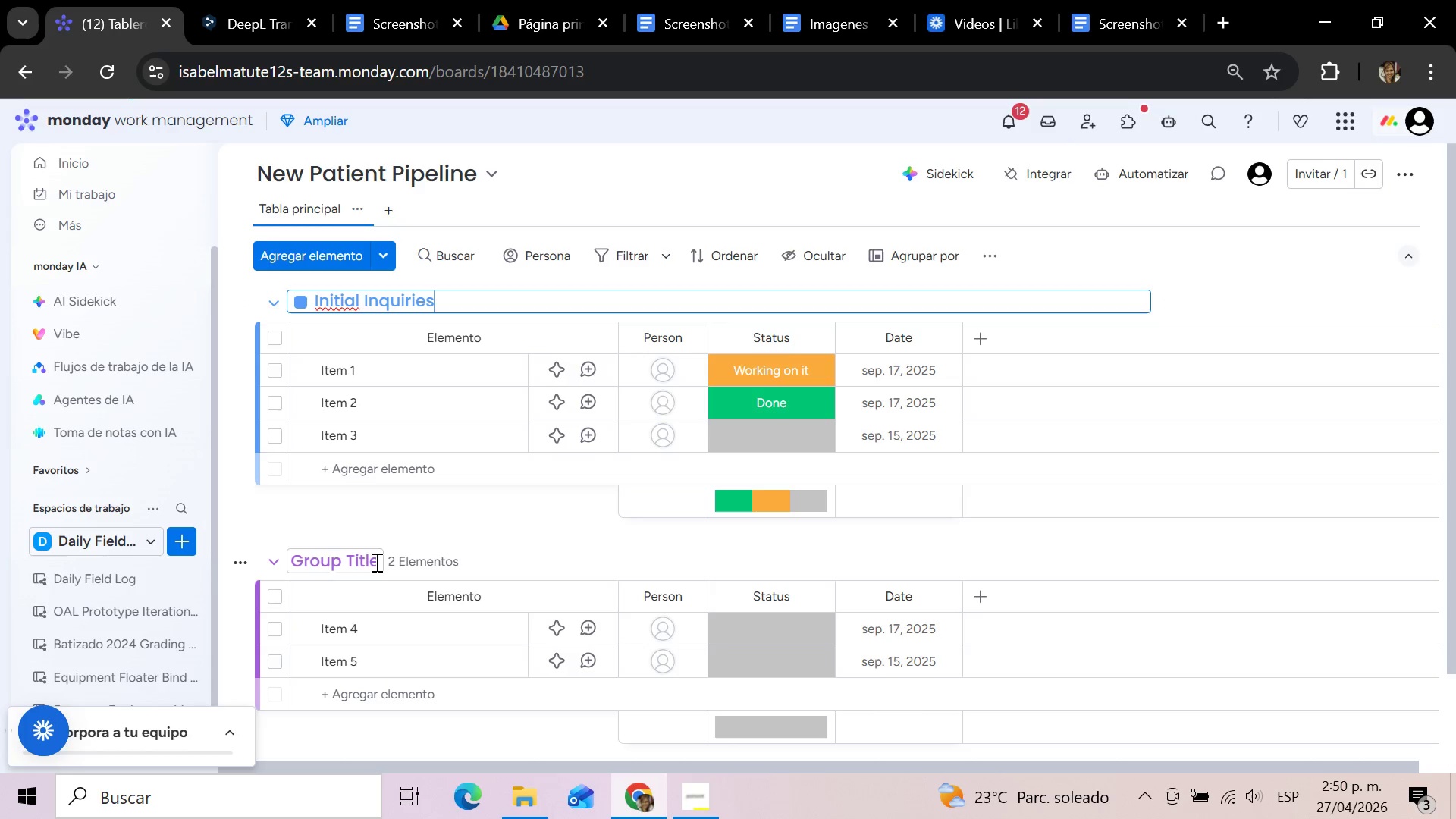 
left_click([375, 562])
 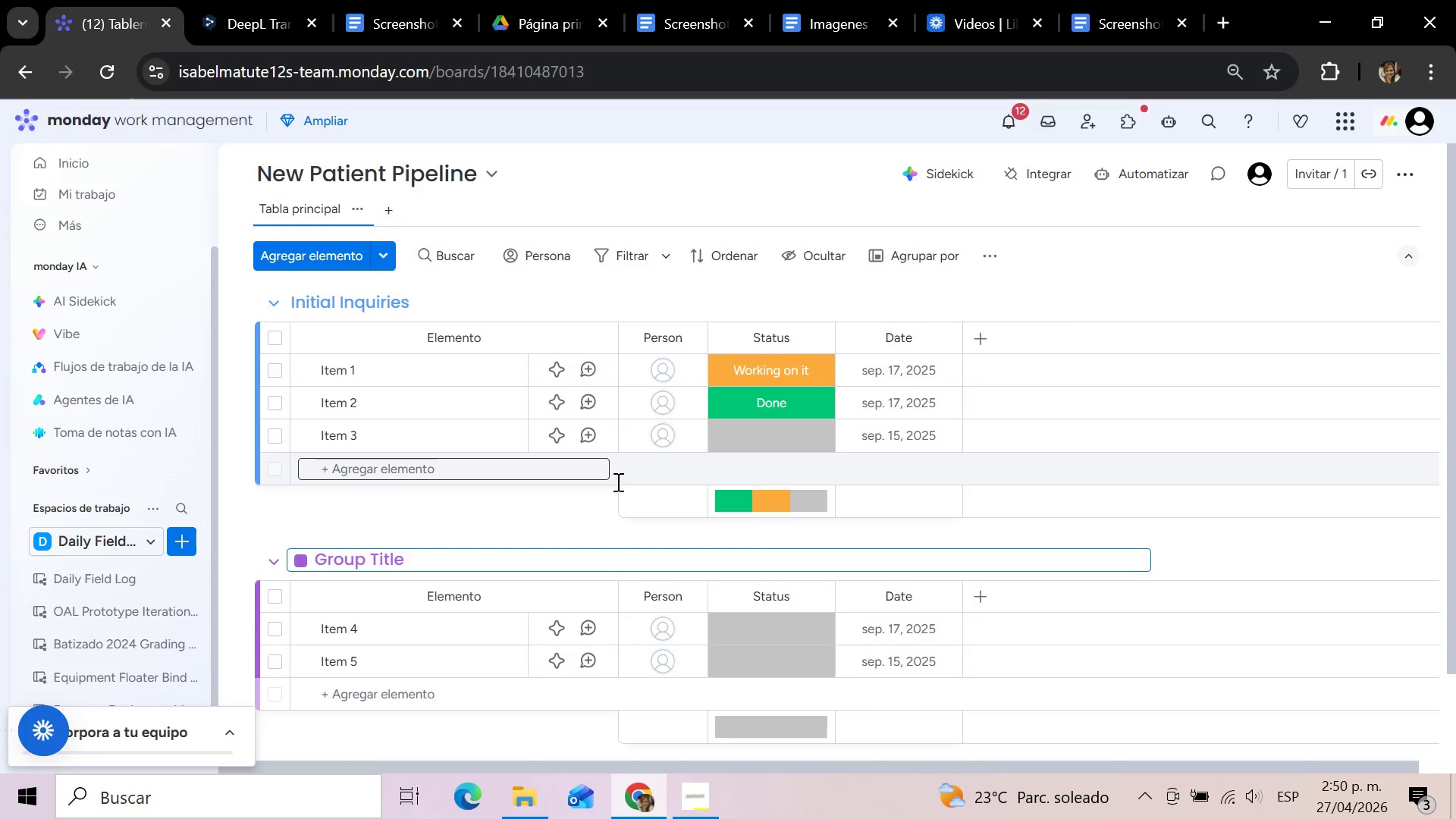 
hold_key(key=Backspace, duration=1.16)
 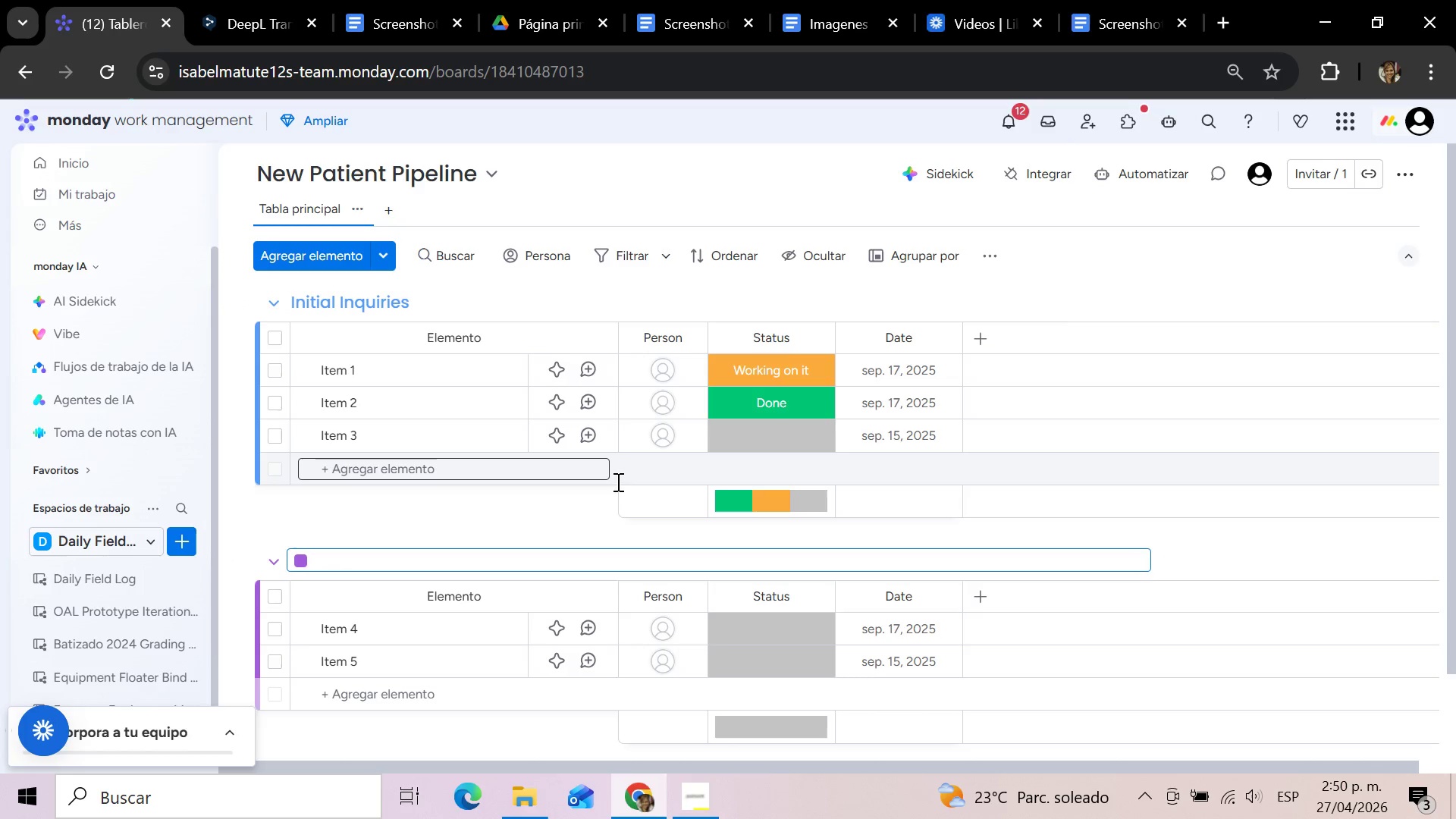 
type(Insua)
 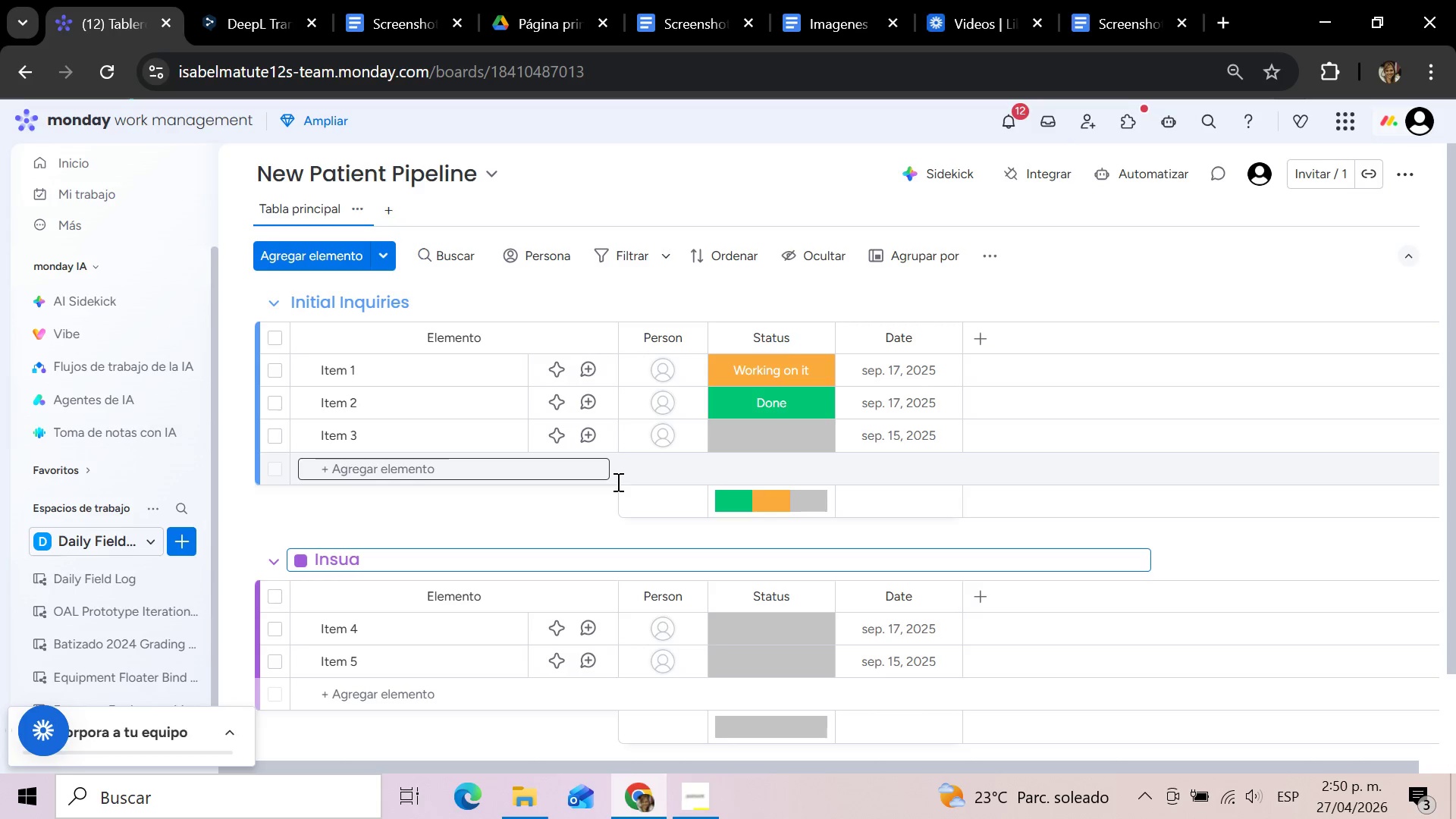 
wait(5.62)
 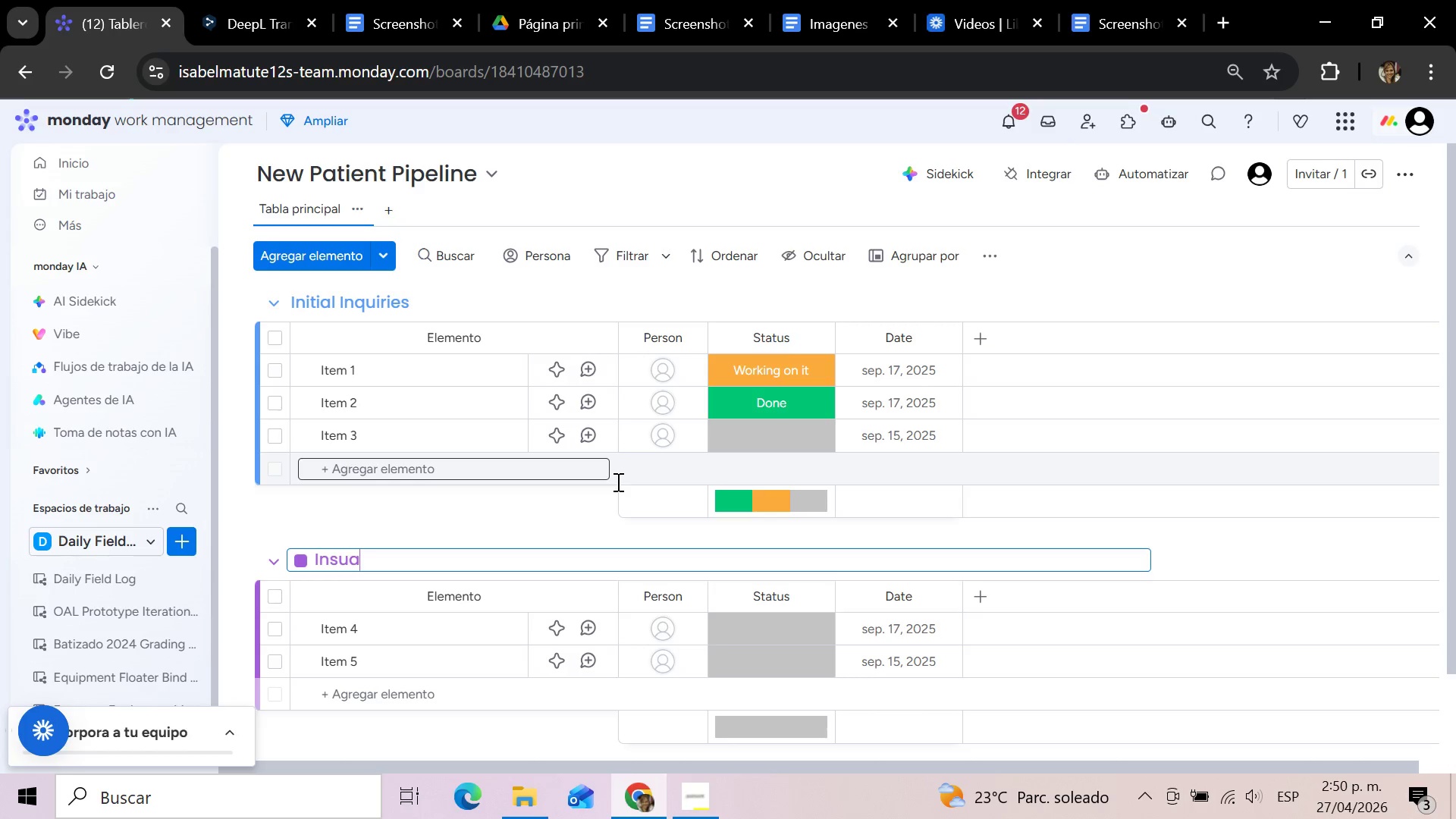 
type(rance)
key(Backspace)
key(Backspace)
key(Backspace)
key(Backspace)
key(Backspace)
key(Backspace)
type(rance Verification)
 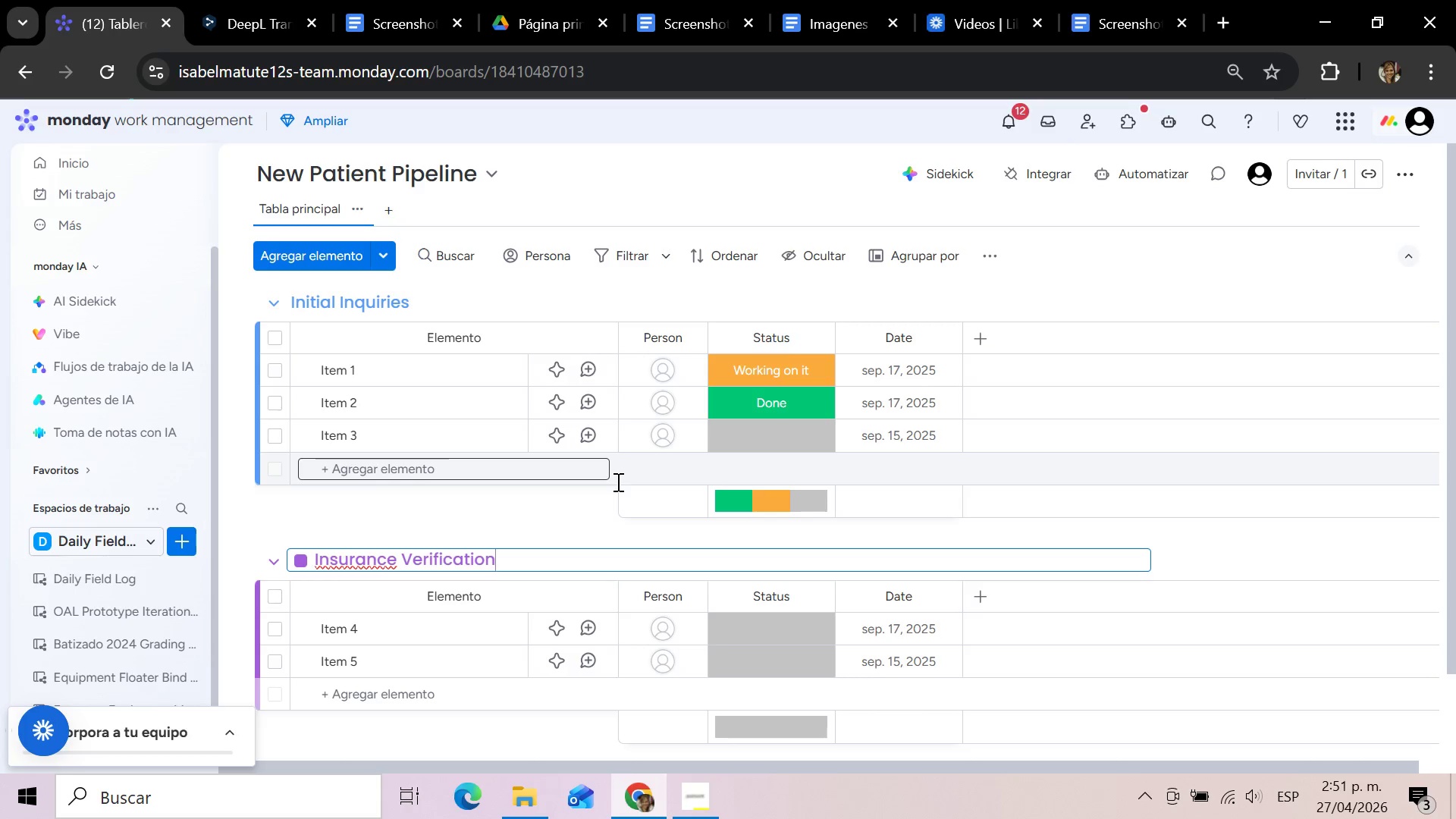 
scroll: coordinate [617, 482], scroll_direction: down, amount: 2.0
 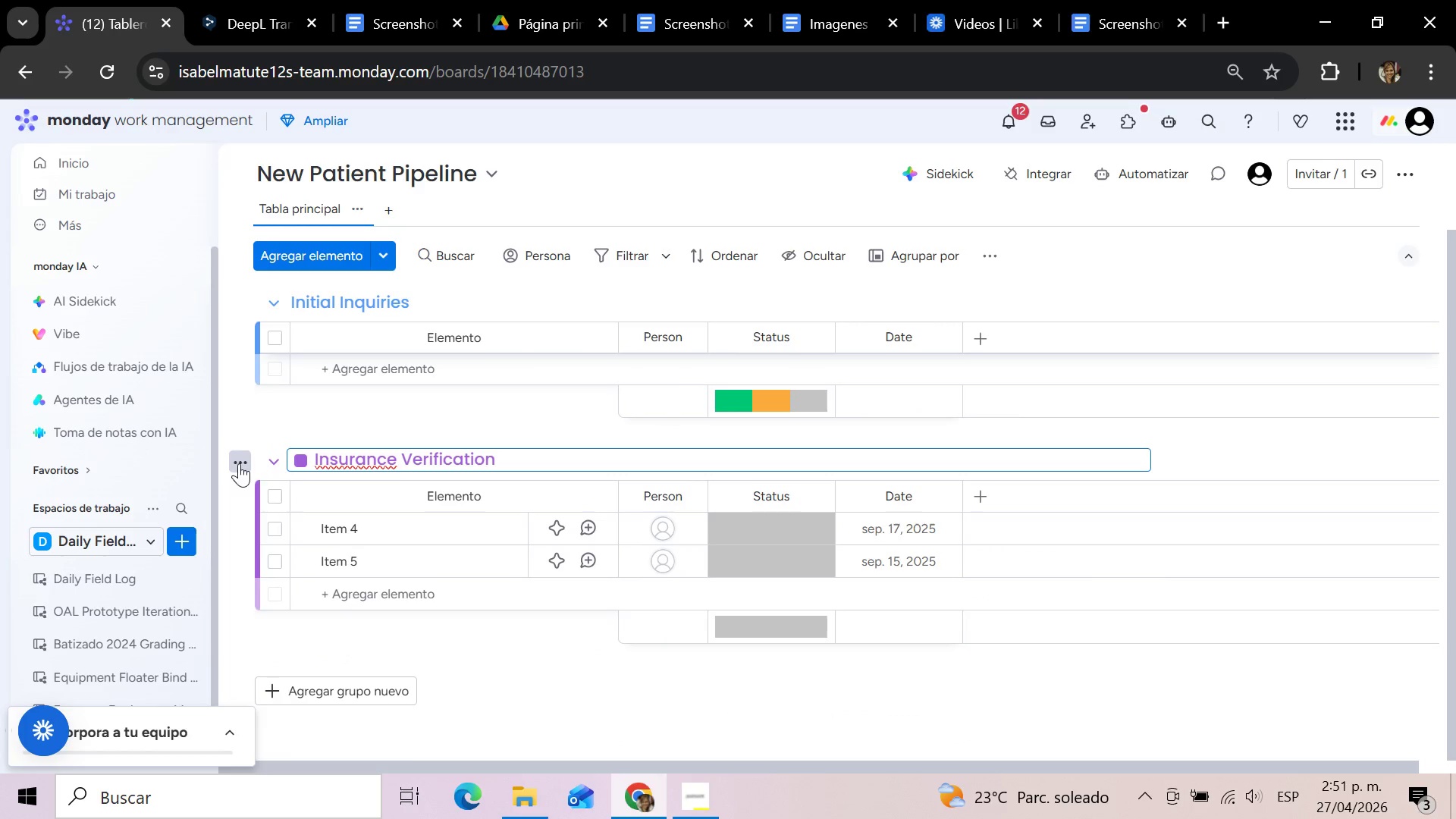 
left_click([243, 462])
 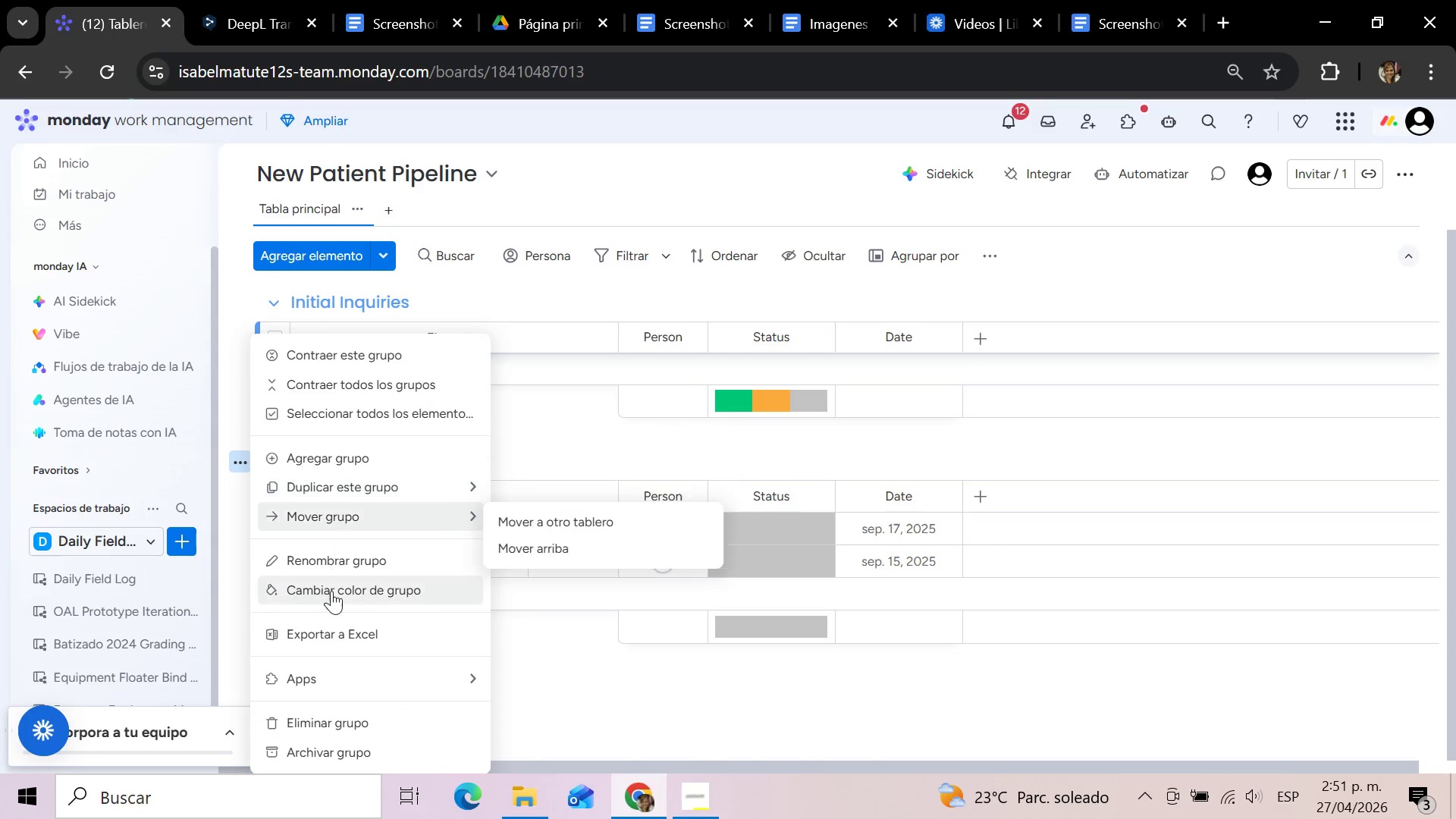 
left_click([331, 591])
 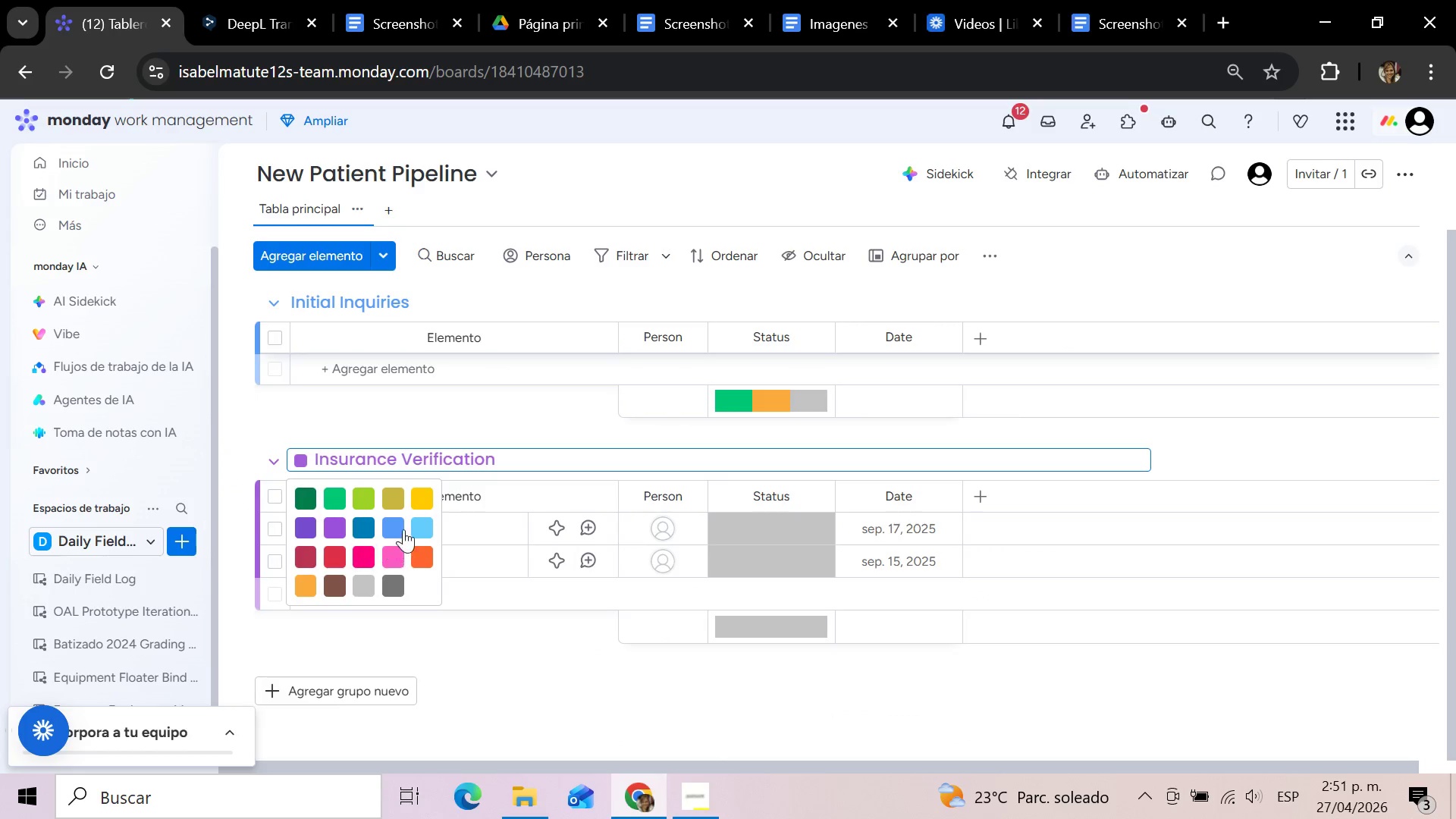 
left_click([426, 502])
 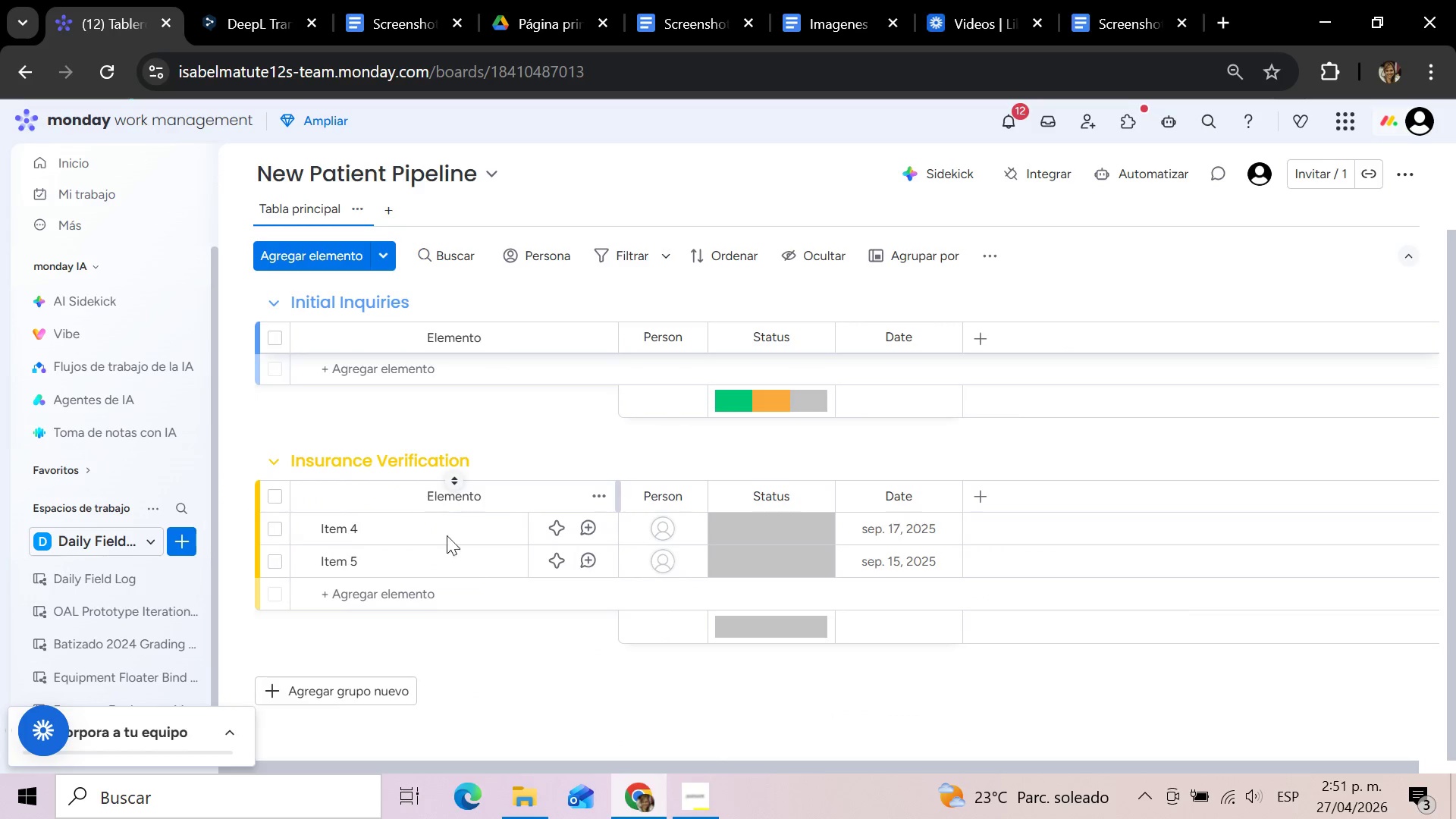 
scroll: coordinate [472, 597], scroll_direction: down, amount: 2.0
 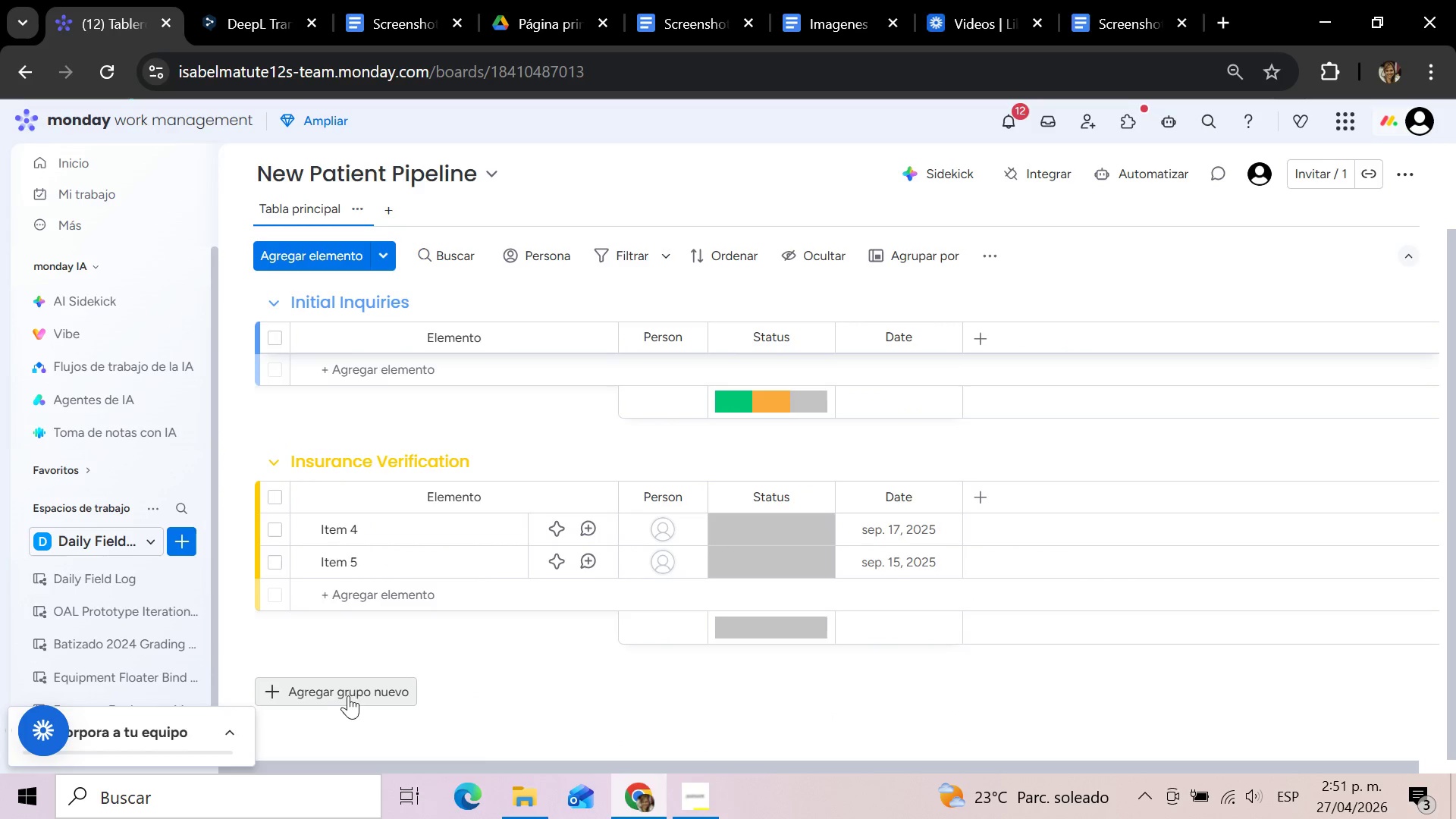 
left_click([350, 692])
 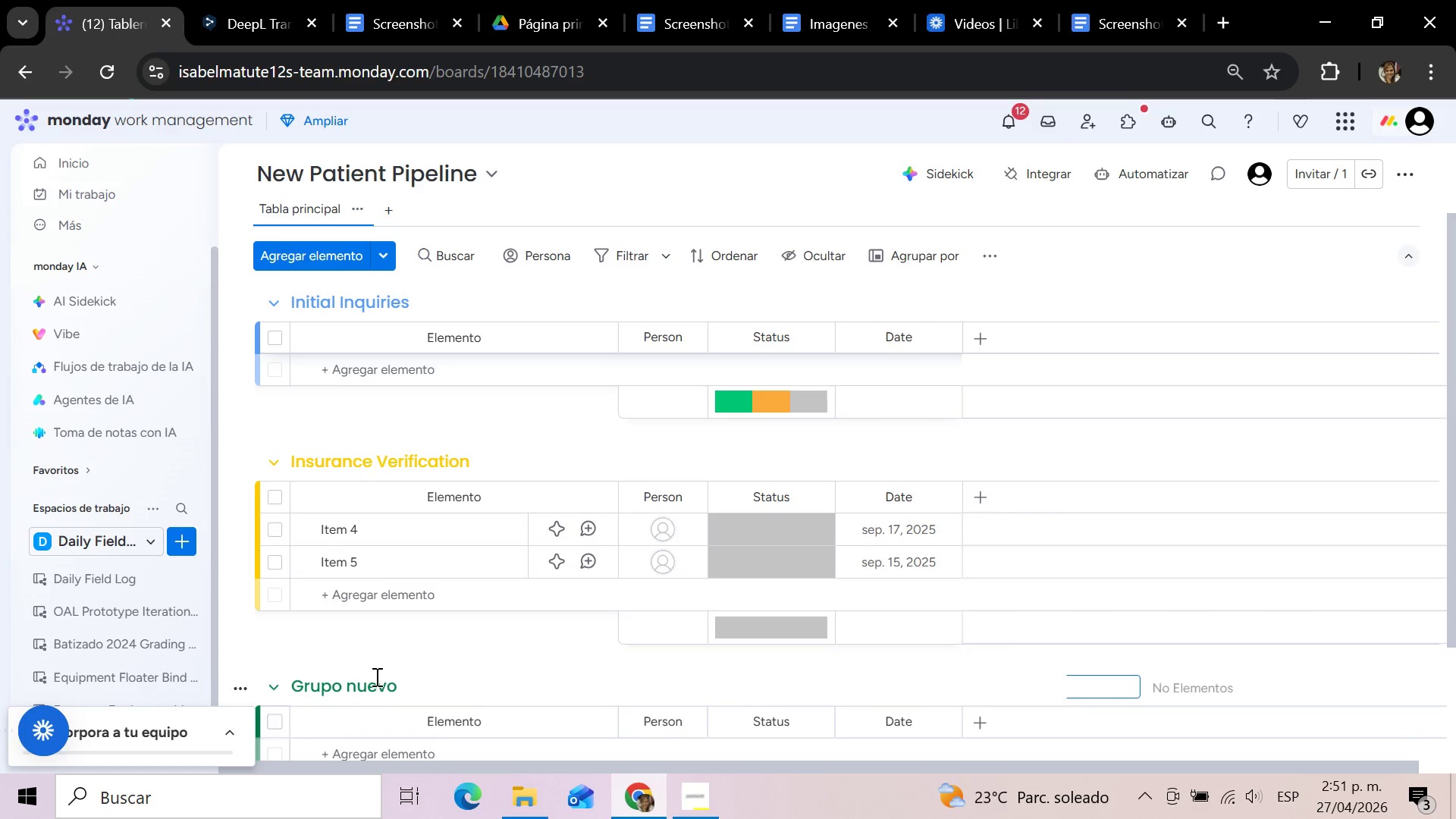 
scroll: coordinate [375, 676], scroll_direction: down, amount: 2.0
 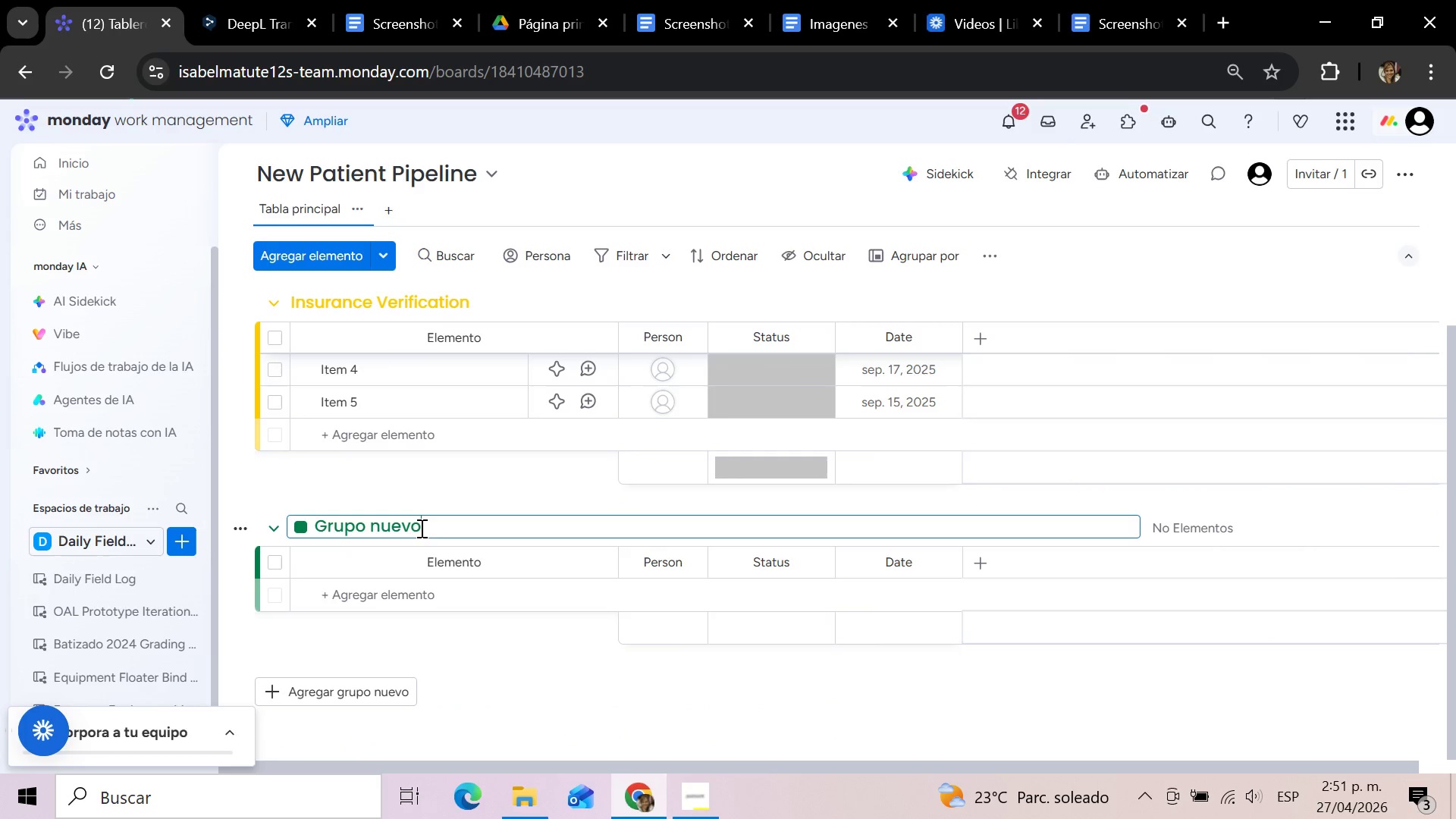 
left_click_drag(start_coordinate=[420, 526], to_coordinate=[319, 527])
 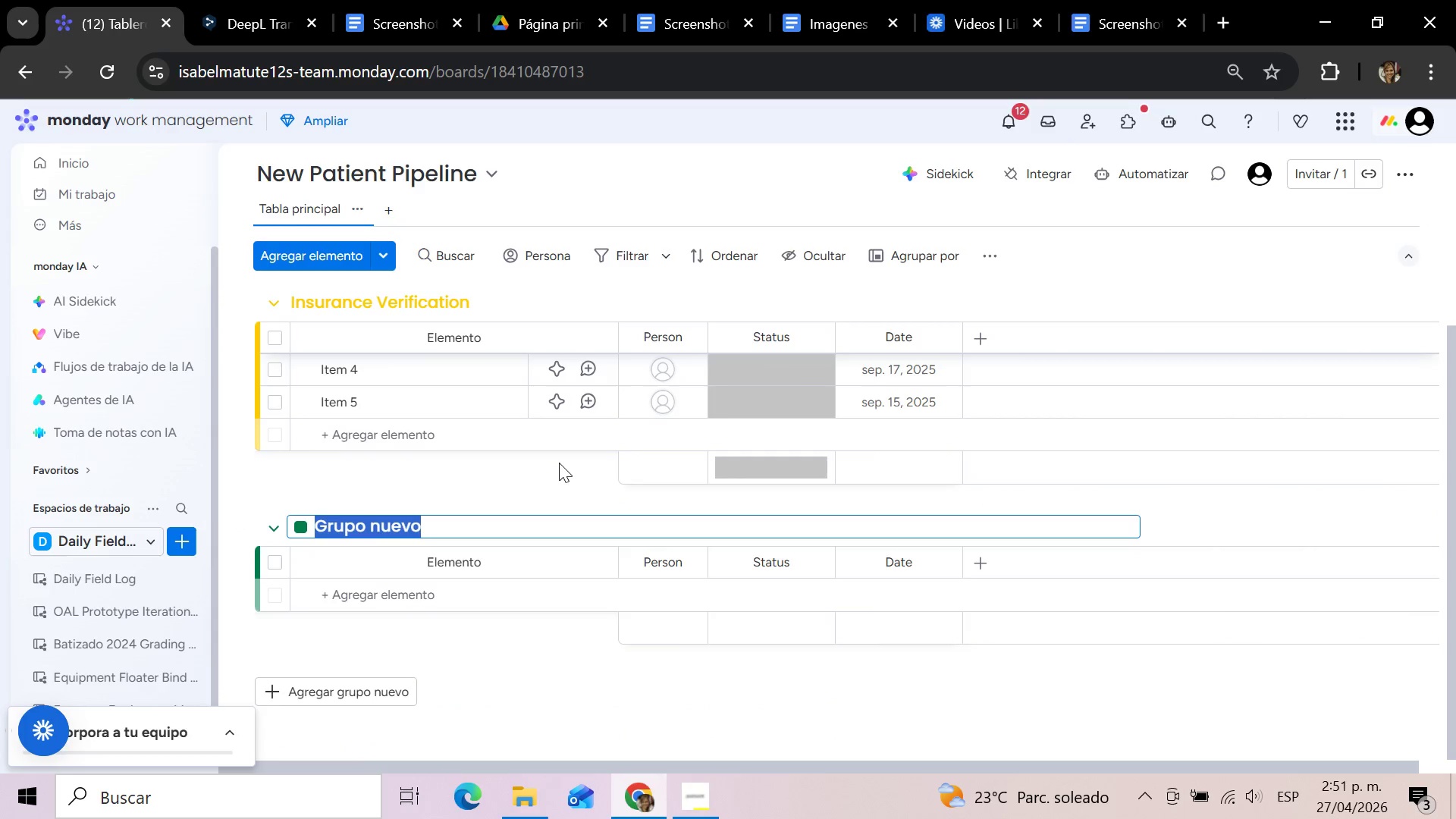 
type(Evaluation Schedue)
key(Backspace)
type(led)
 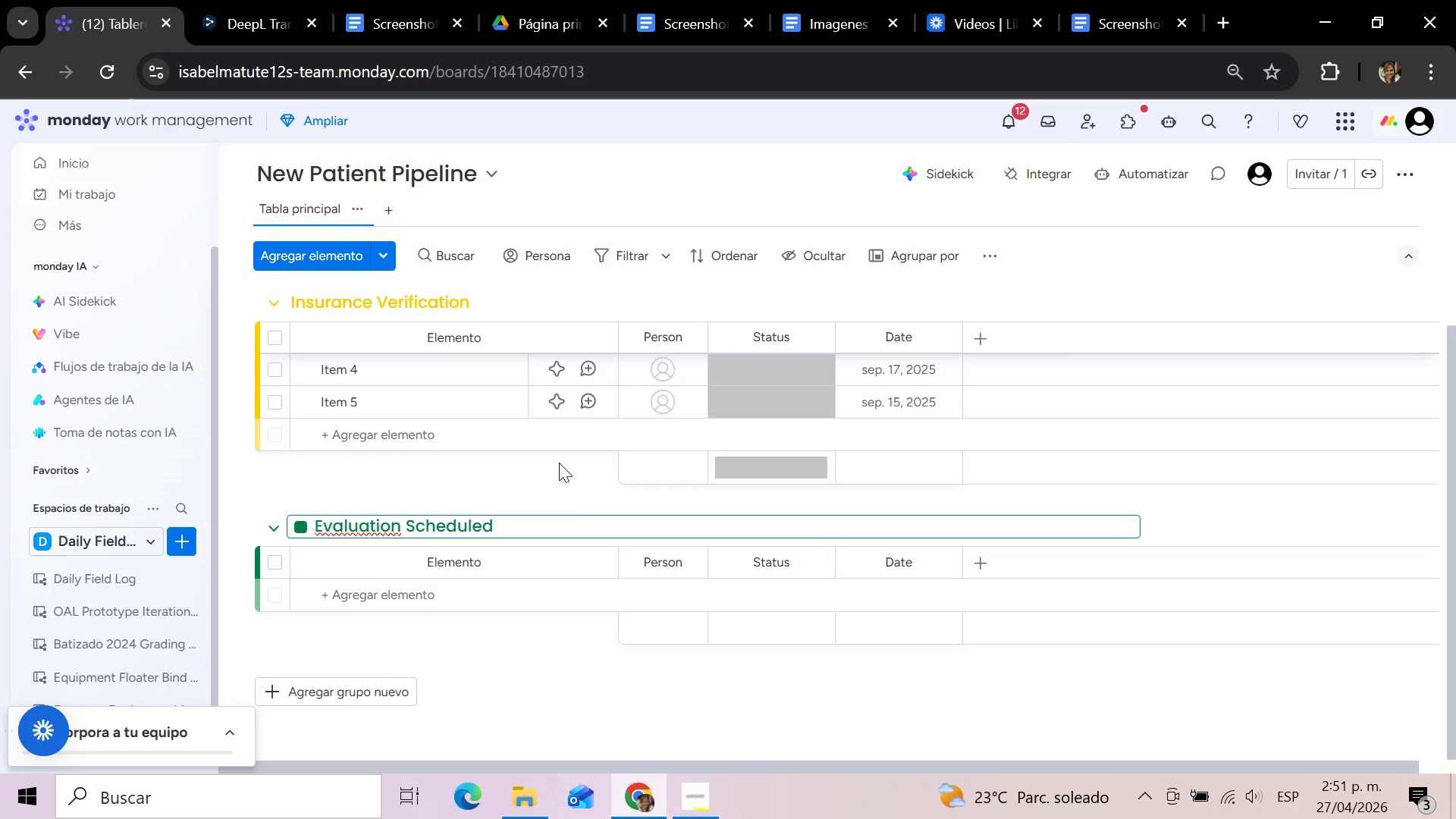 
left_click([544, 679])
 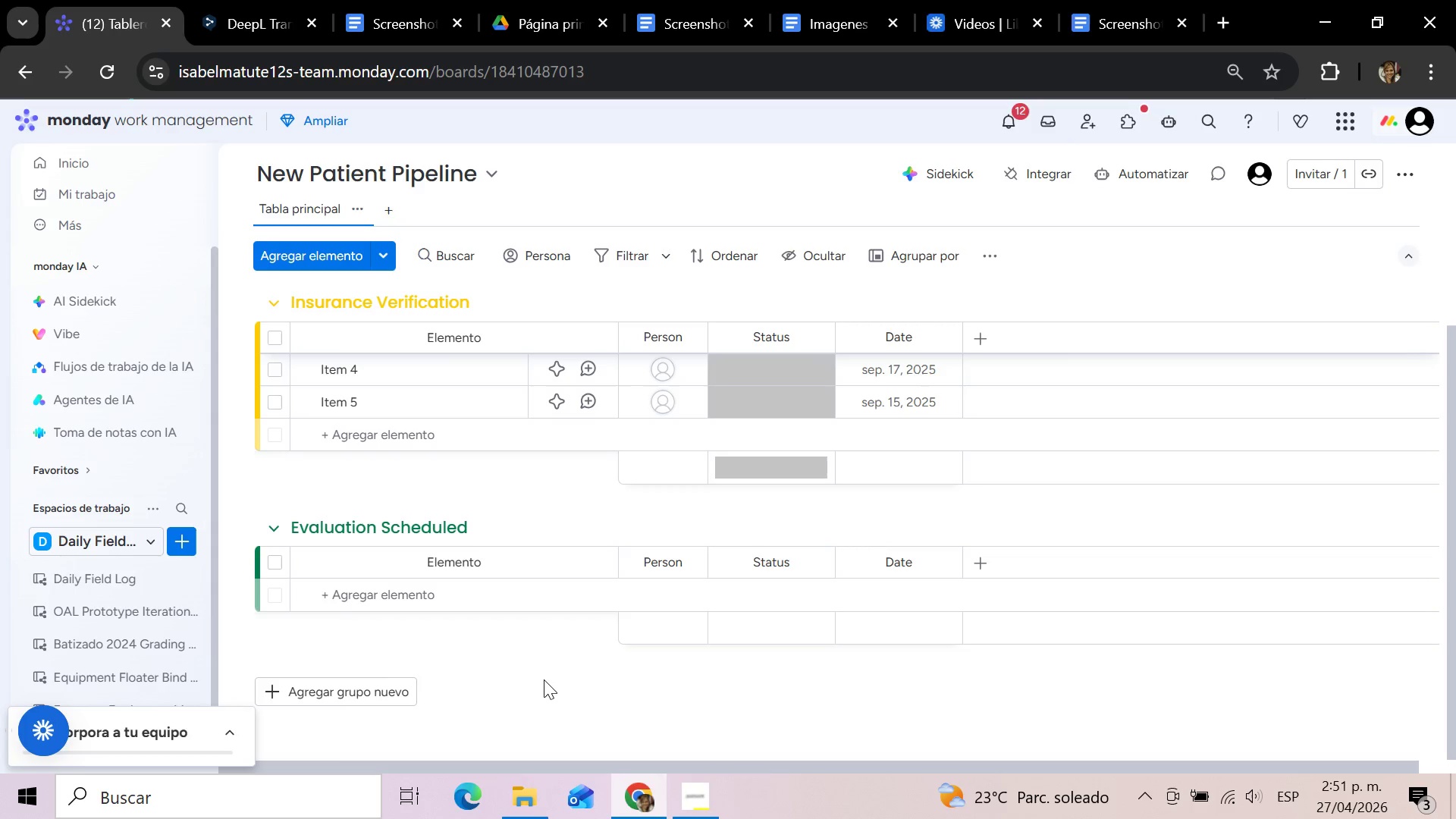 
wait(9.8)
 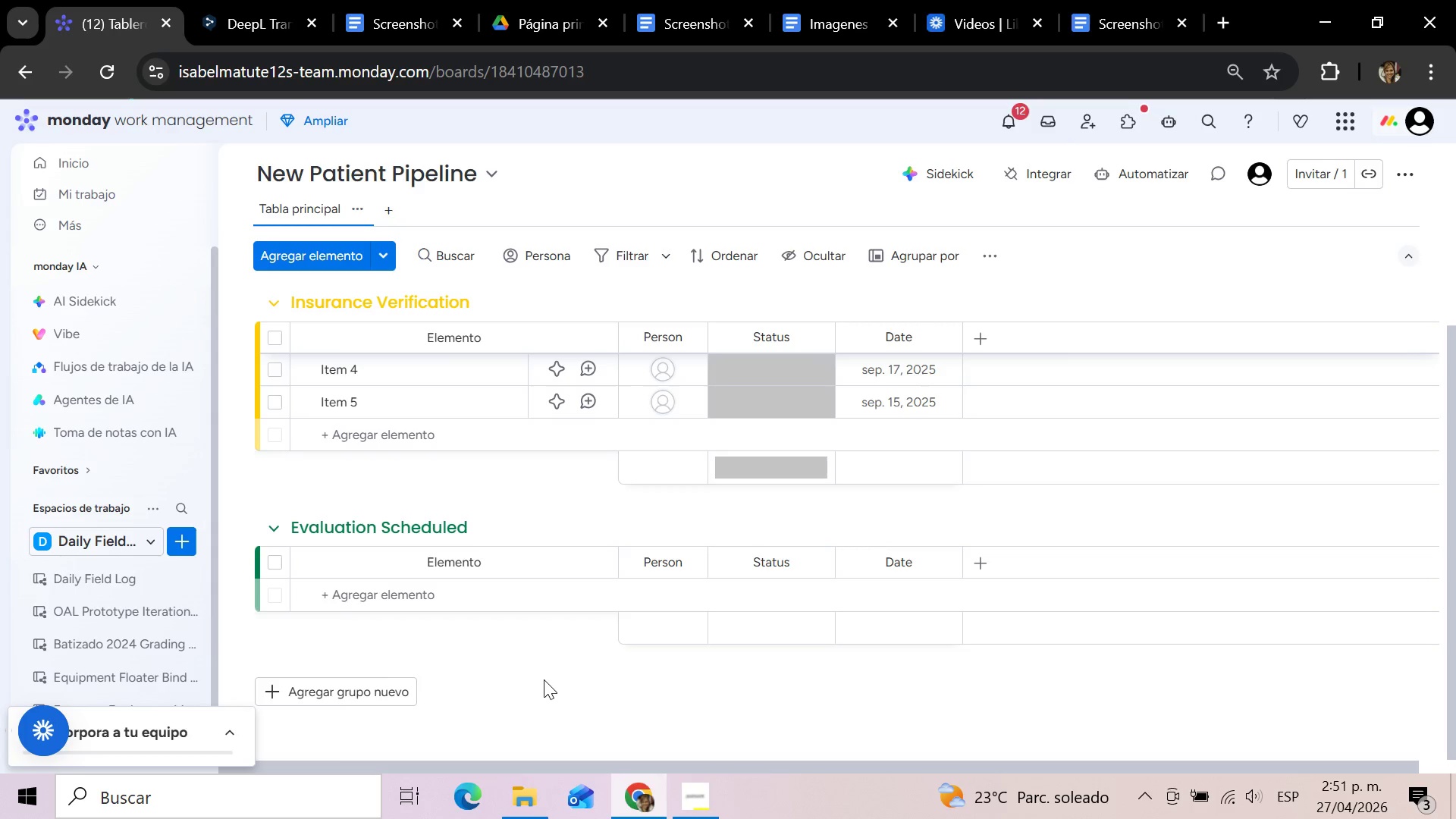 
scroll: coordinate [535, 513], scroll_direction: up, amount: 14.0
 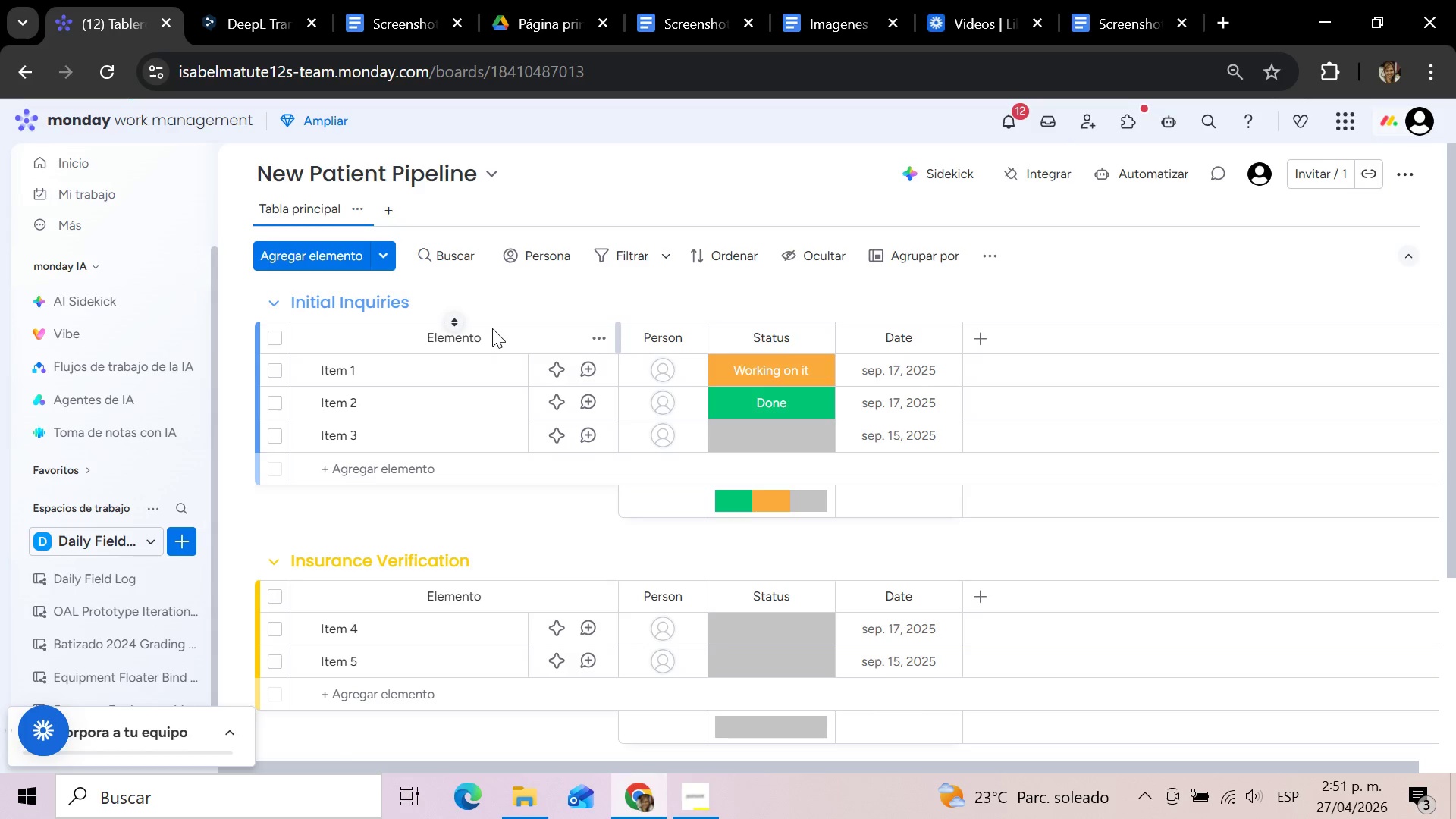 
left_click([481, 340])
 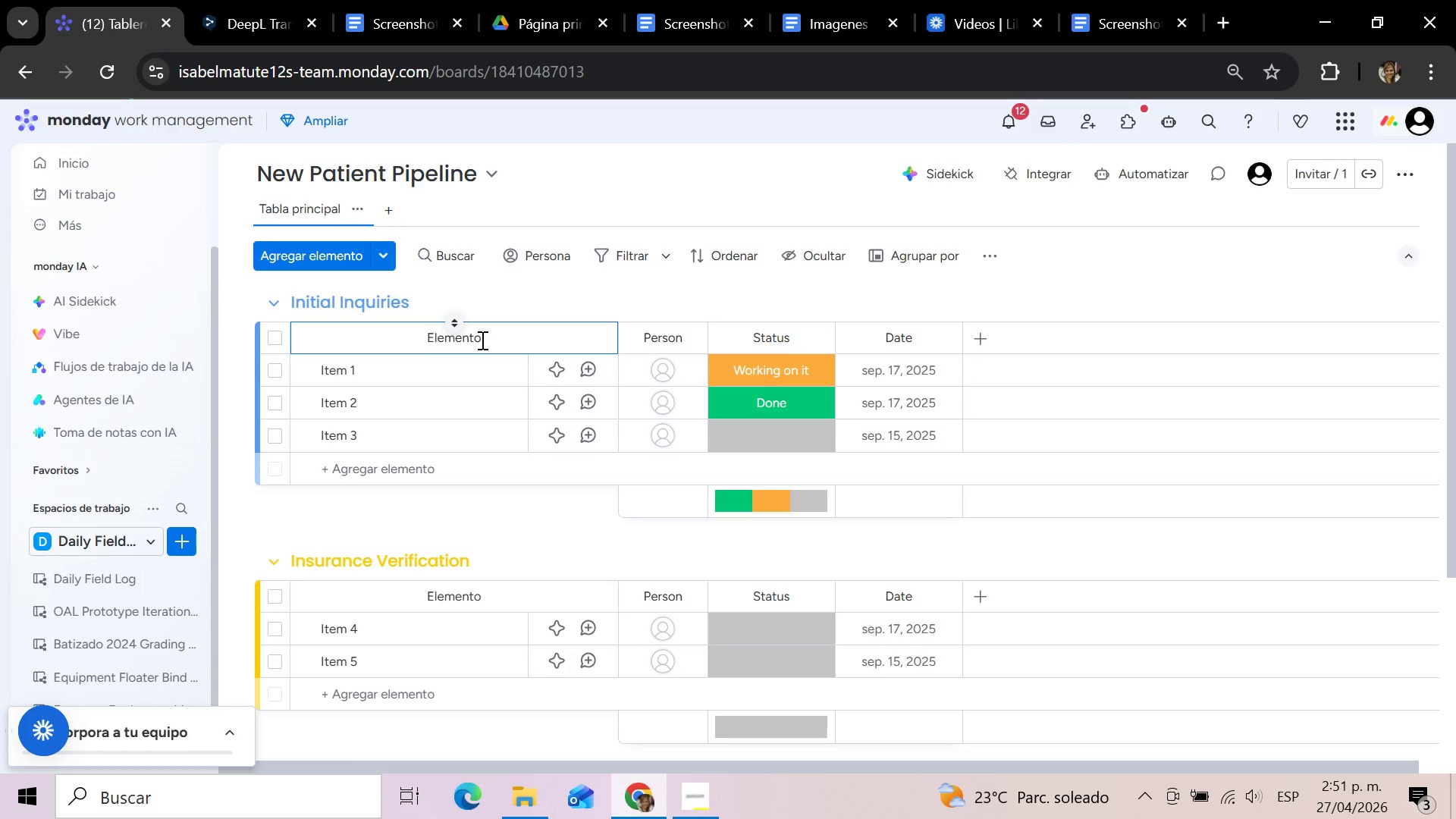 
hold_key(key=Backspace, duration=1.01)
 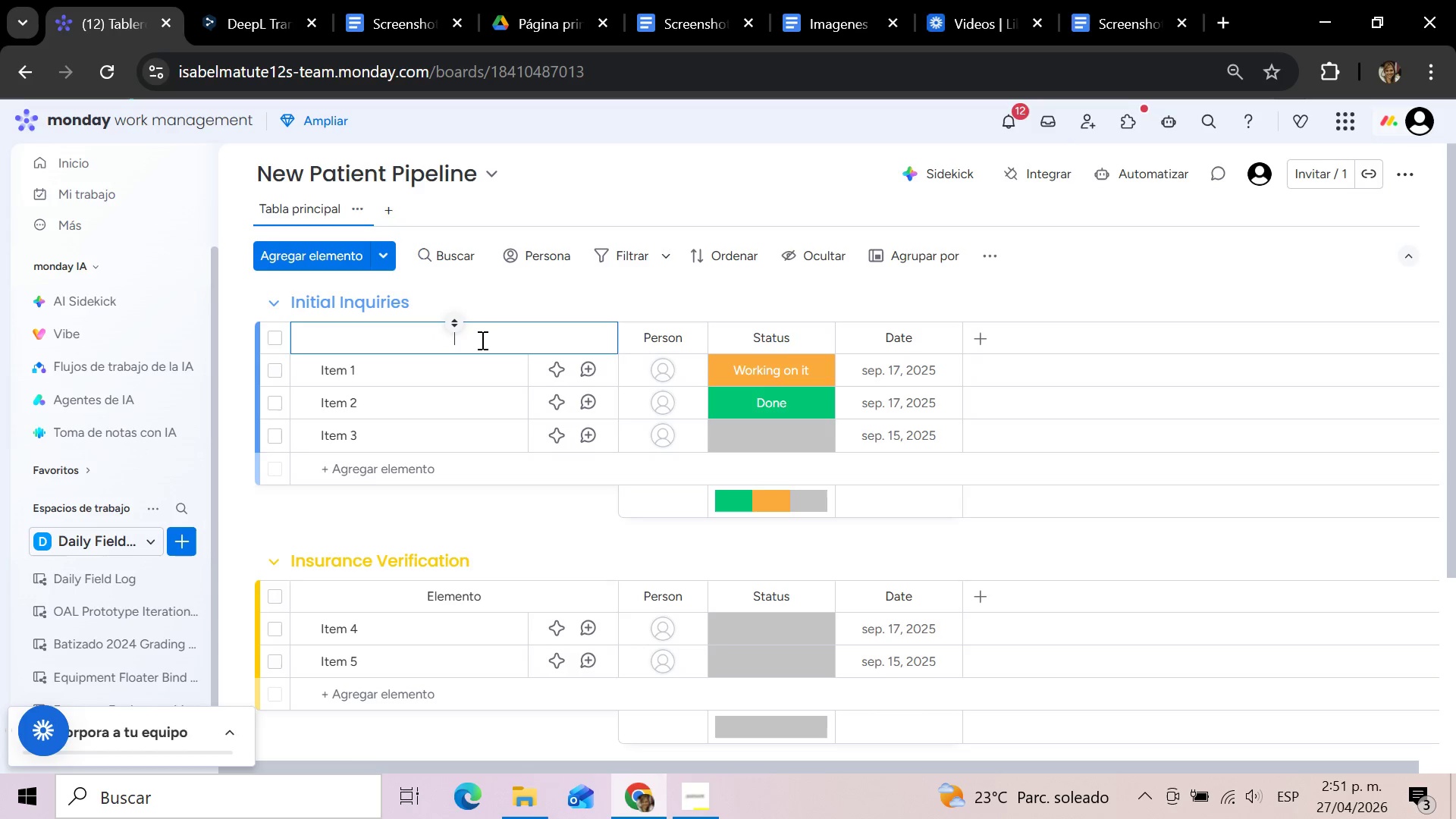 
type(Child Name)
 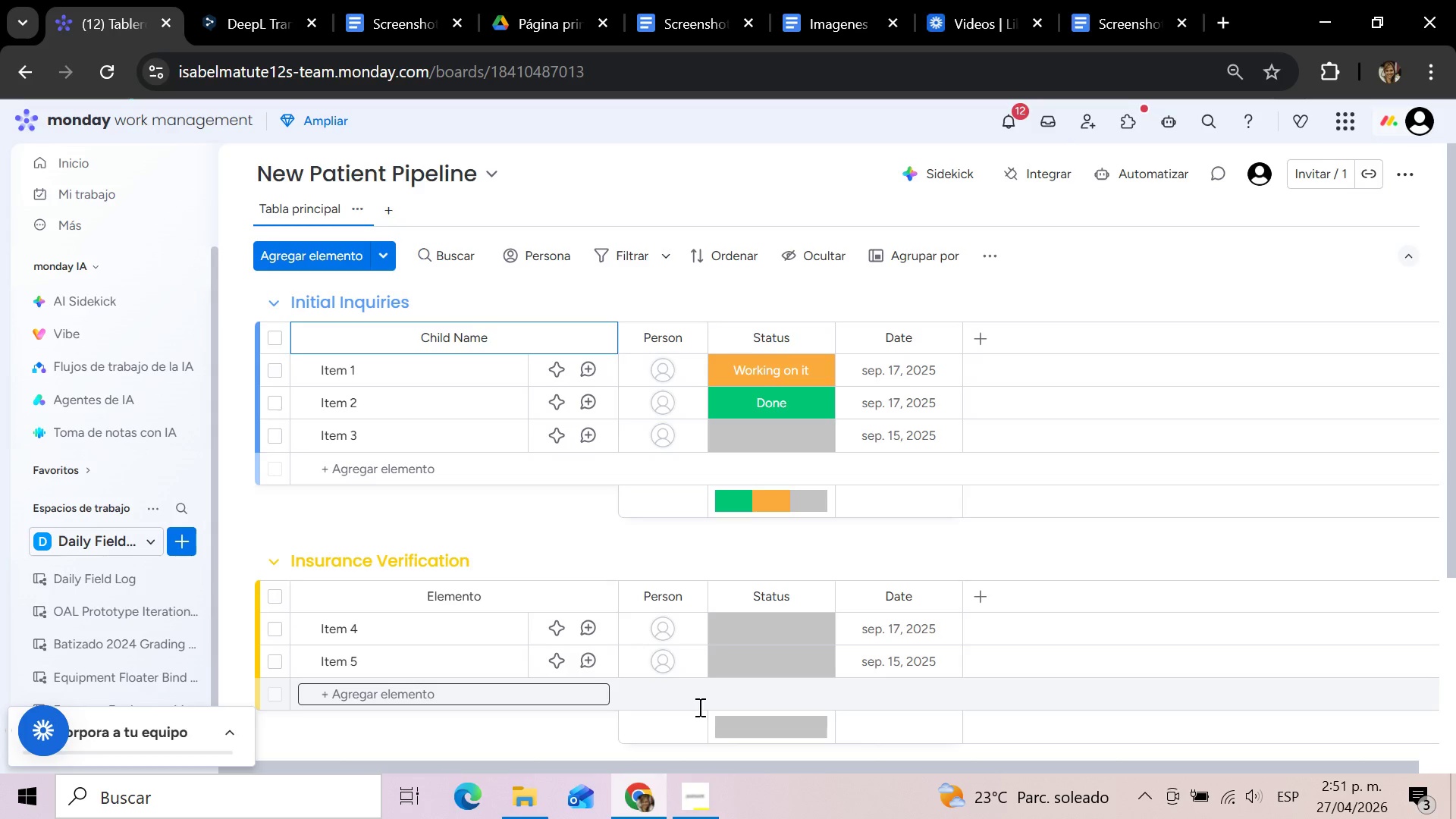 
left_click([692, 795])